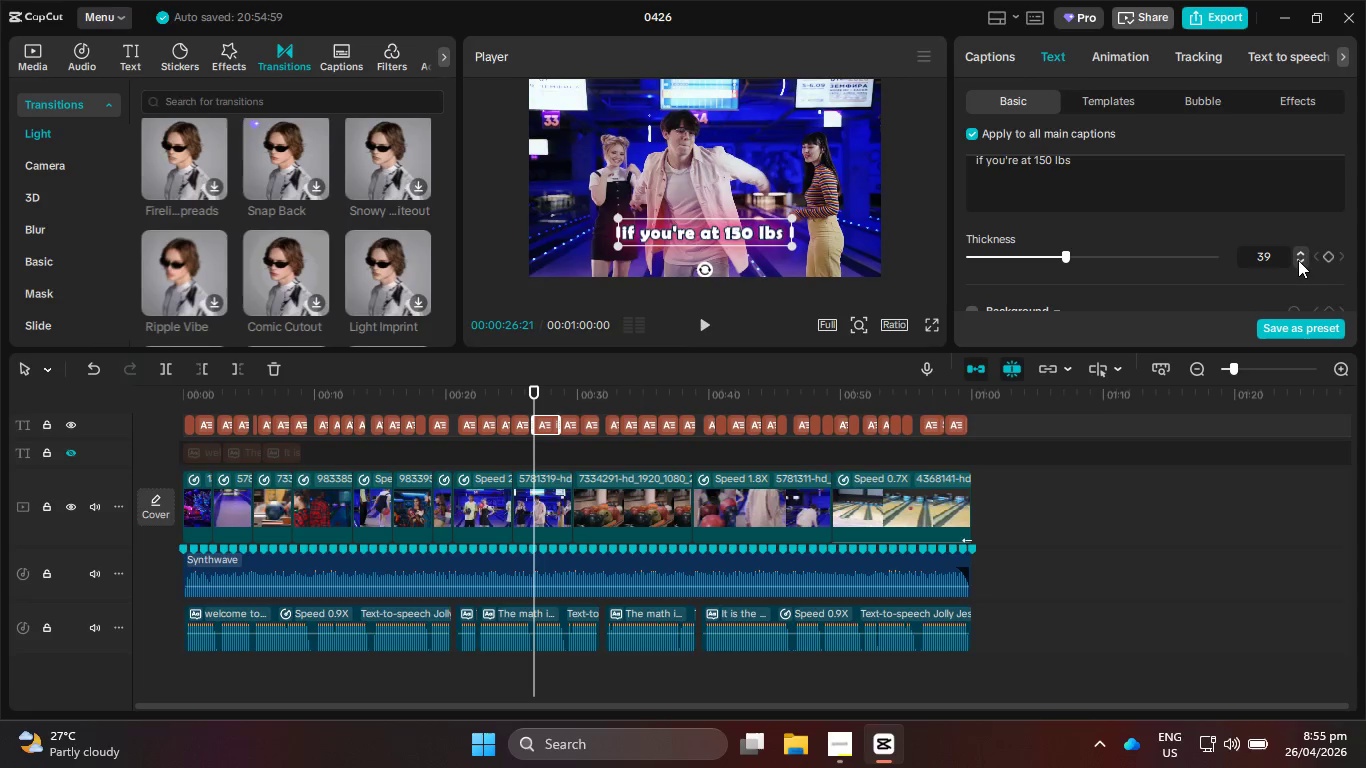 
double_click([1300, 264])
 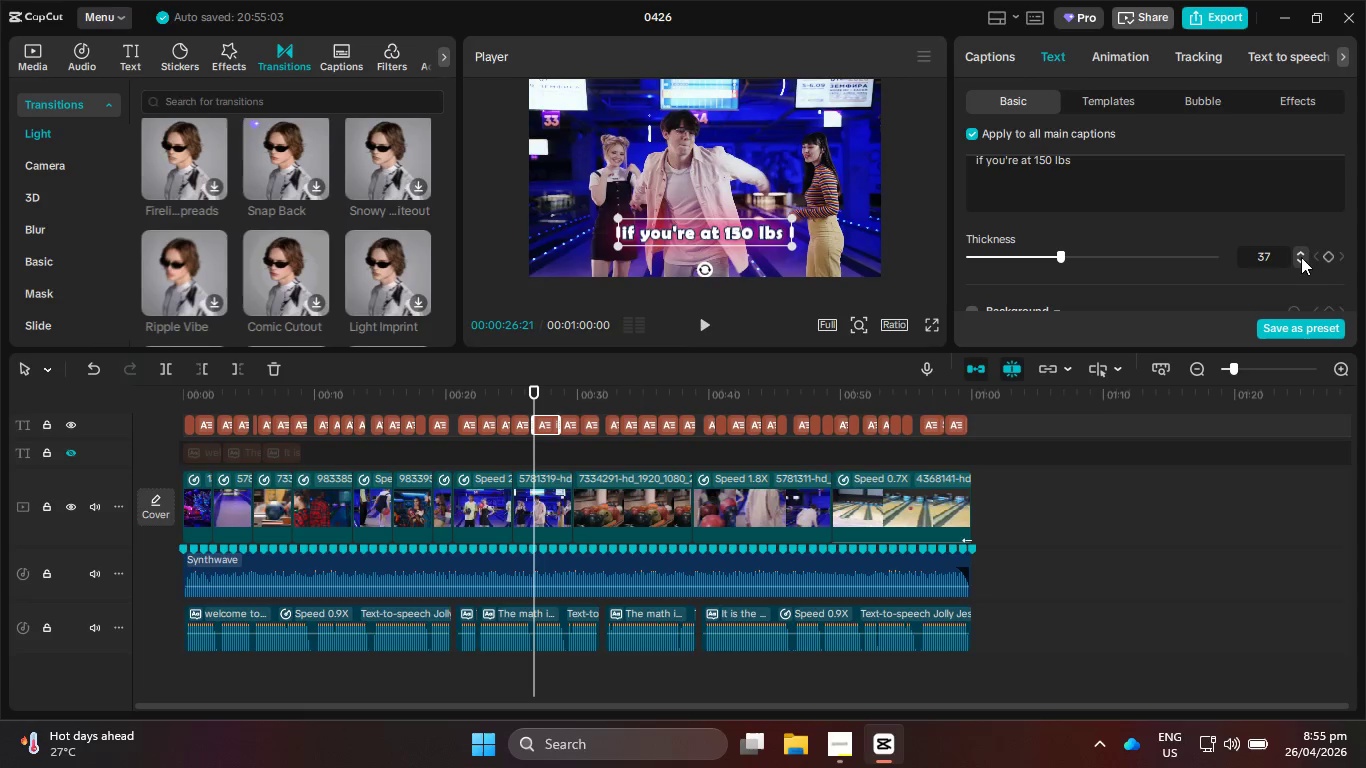 
double_click([1301, 252])
 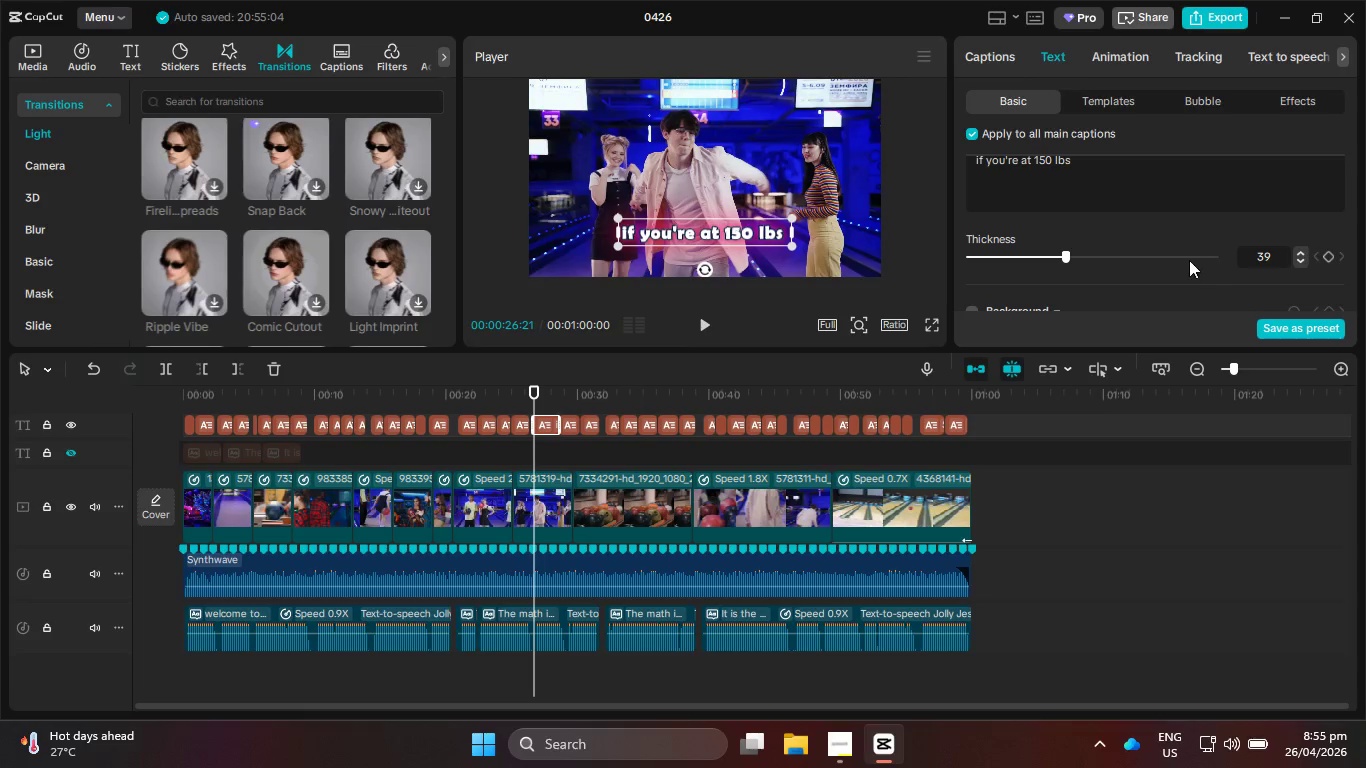 
scroll: coordinate [1189, 260], scroll_direction: up, amount: 5.0
 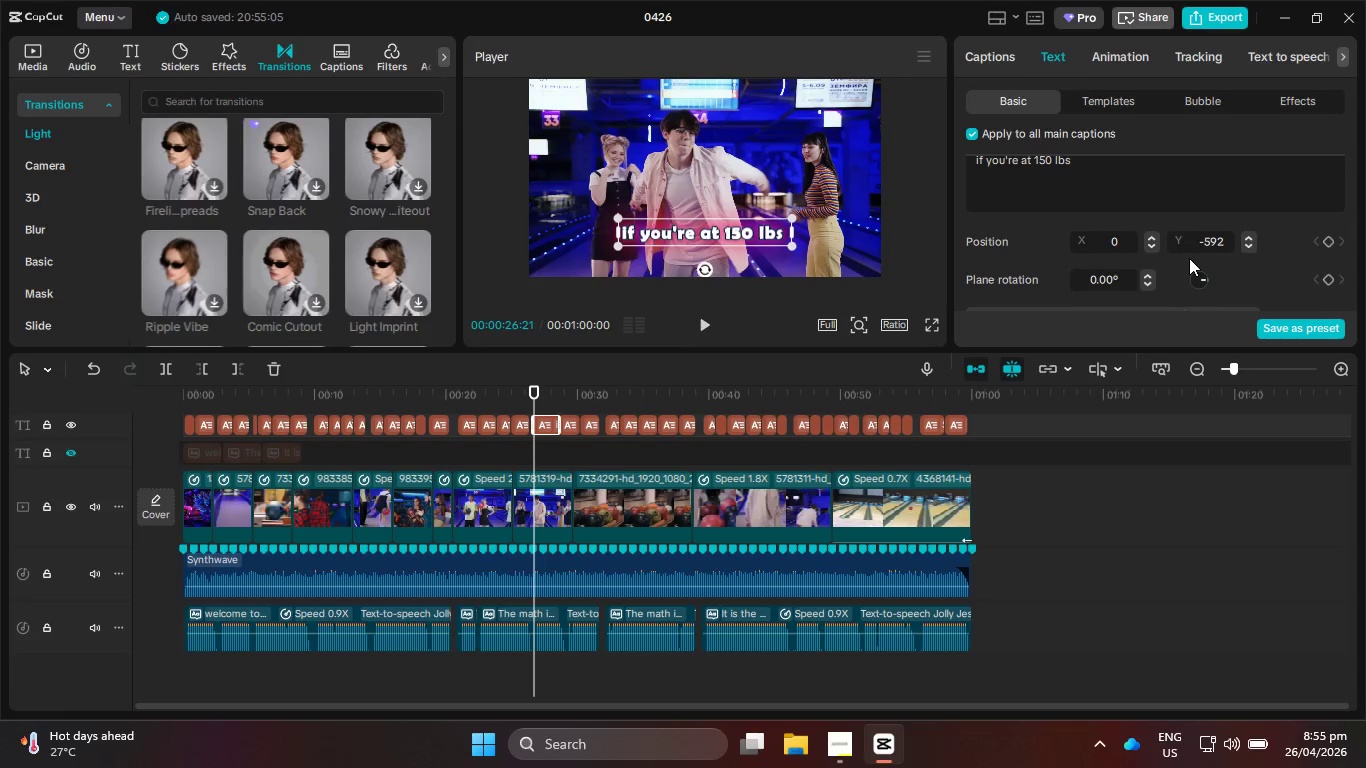 
scroll: coordinate [1190, 256], scroll_direction: down, amount: 4.0
 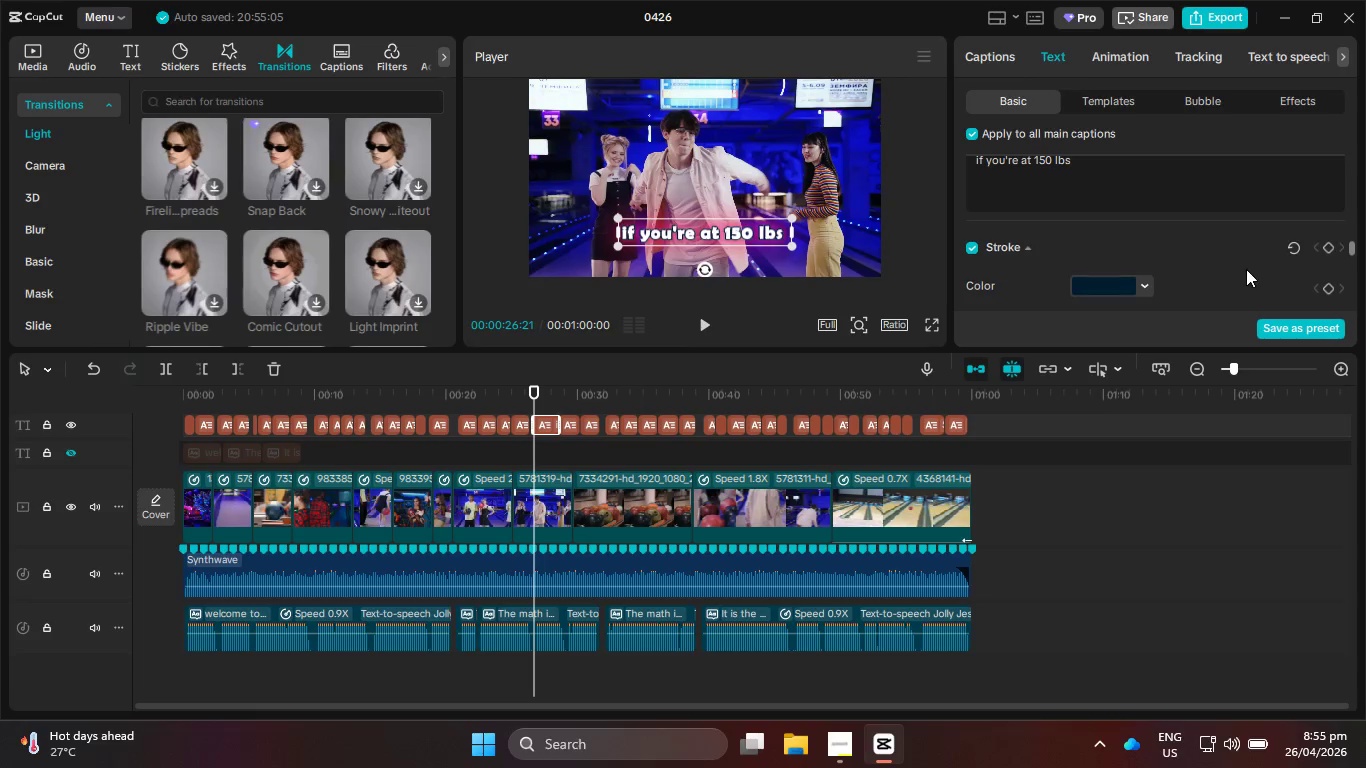 
scroll: coordinate [1250, 270], scroll_direction: none, amount: 0.0
 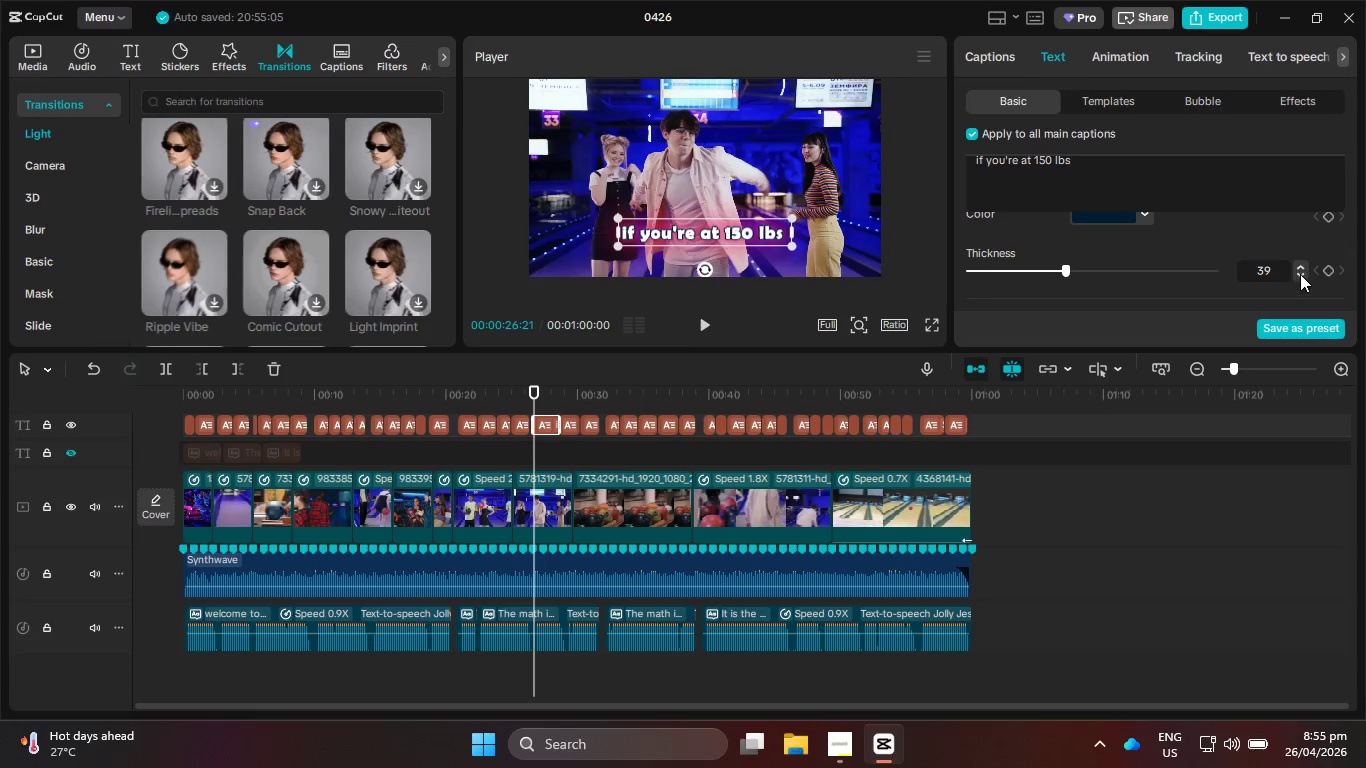 
double_click([1300, 273])
 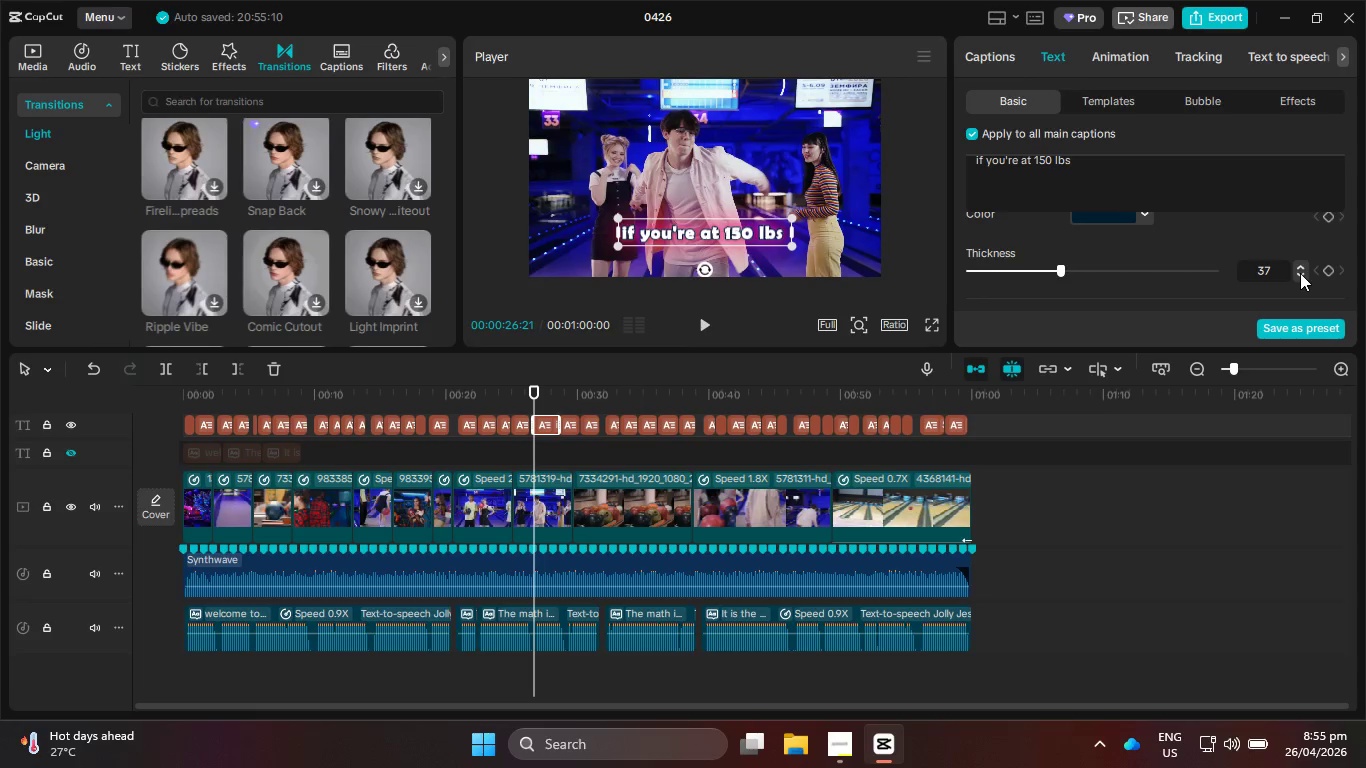 
scroll: coordinate [1171, 252], scroll_direction: up, amount: 35.0
 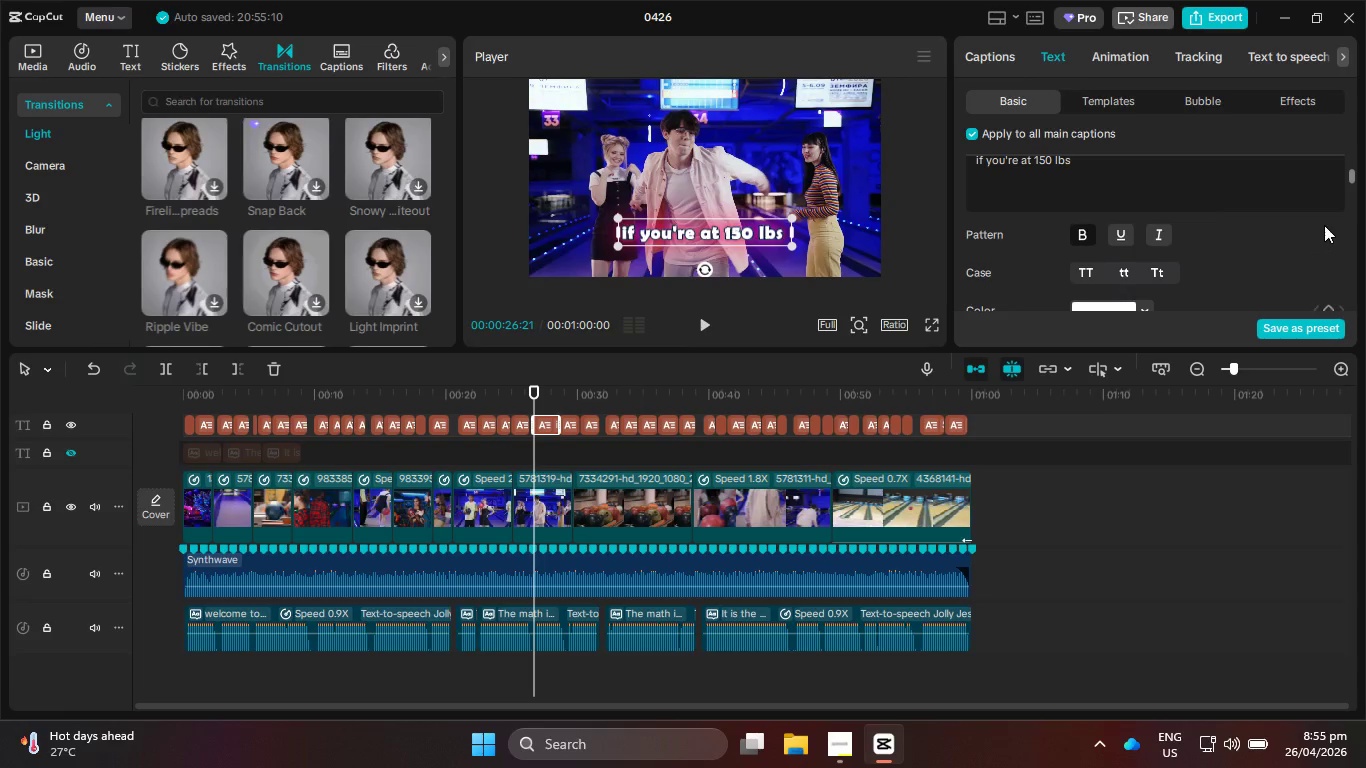 
scroll: coordinate [1324, 225], scroll_direction: none, amount: 0.0
 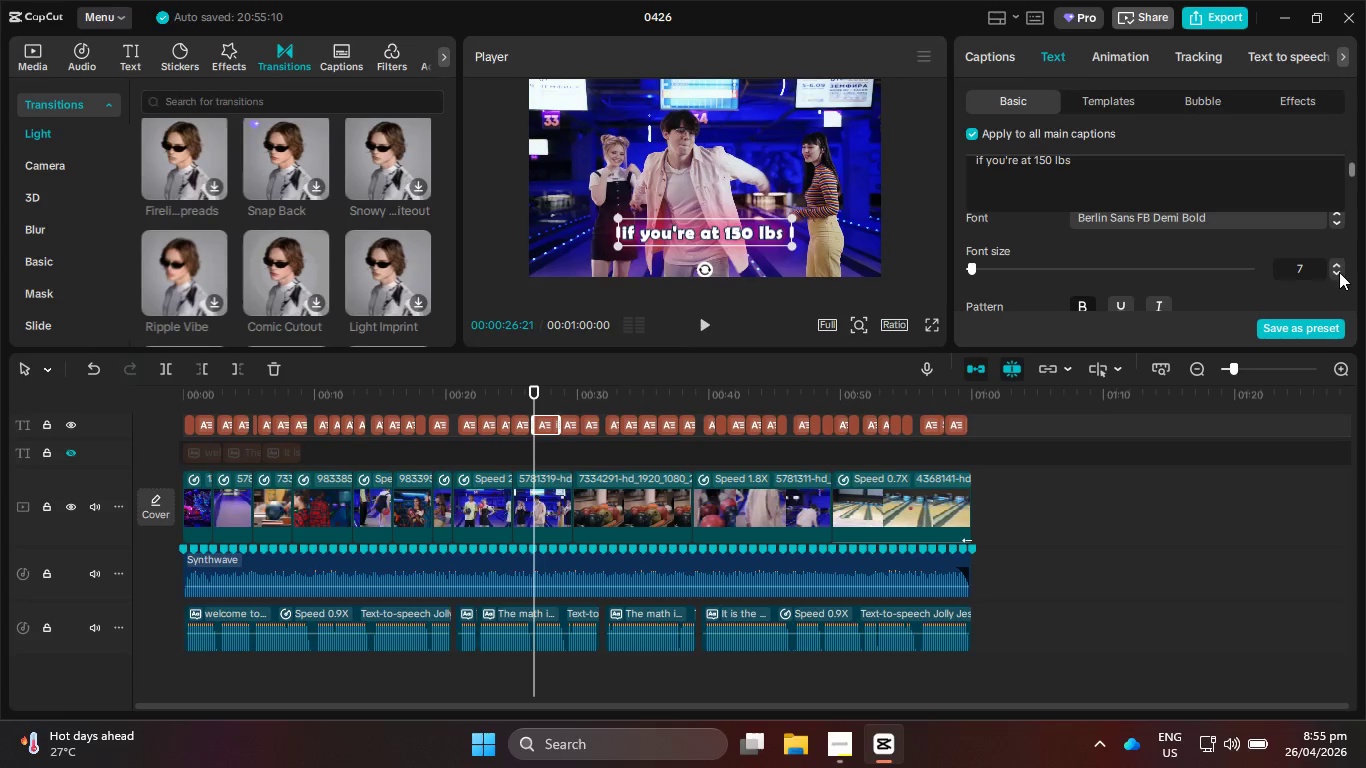 
left_click([1339, 274])
 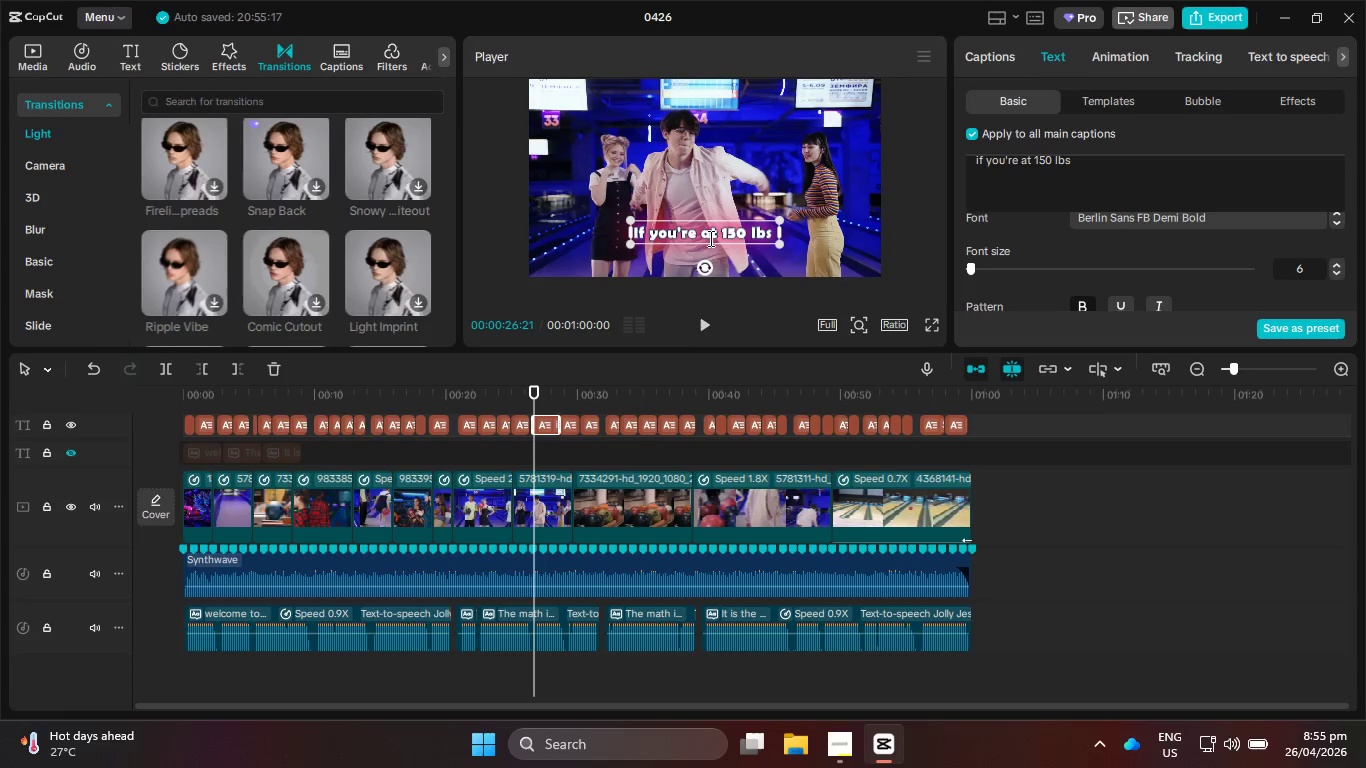 
left_click([1046, 465])
 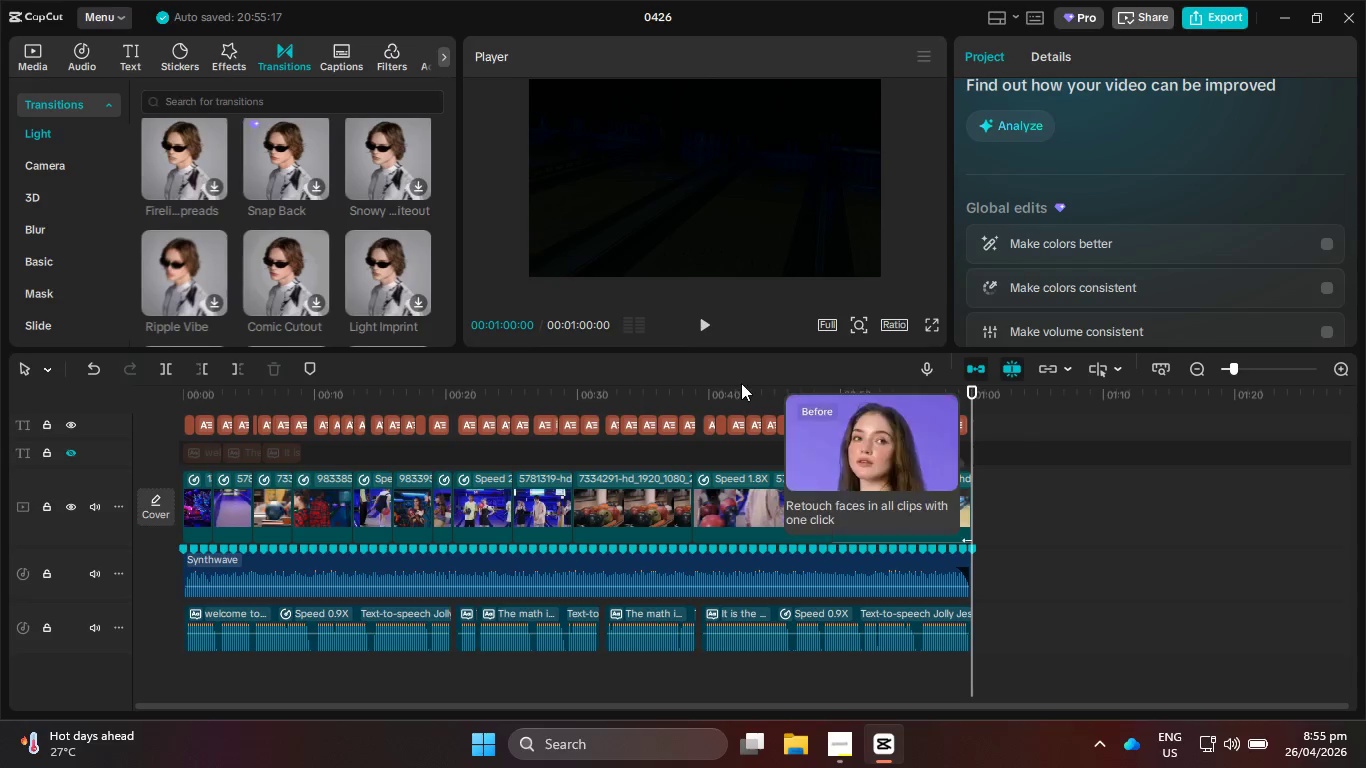 
left_click_drag(start_coordinate=[739, 383], to_coordinate=[561, 393])
 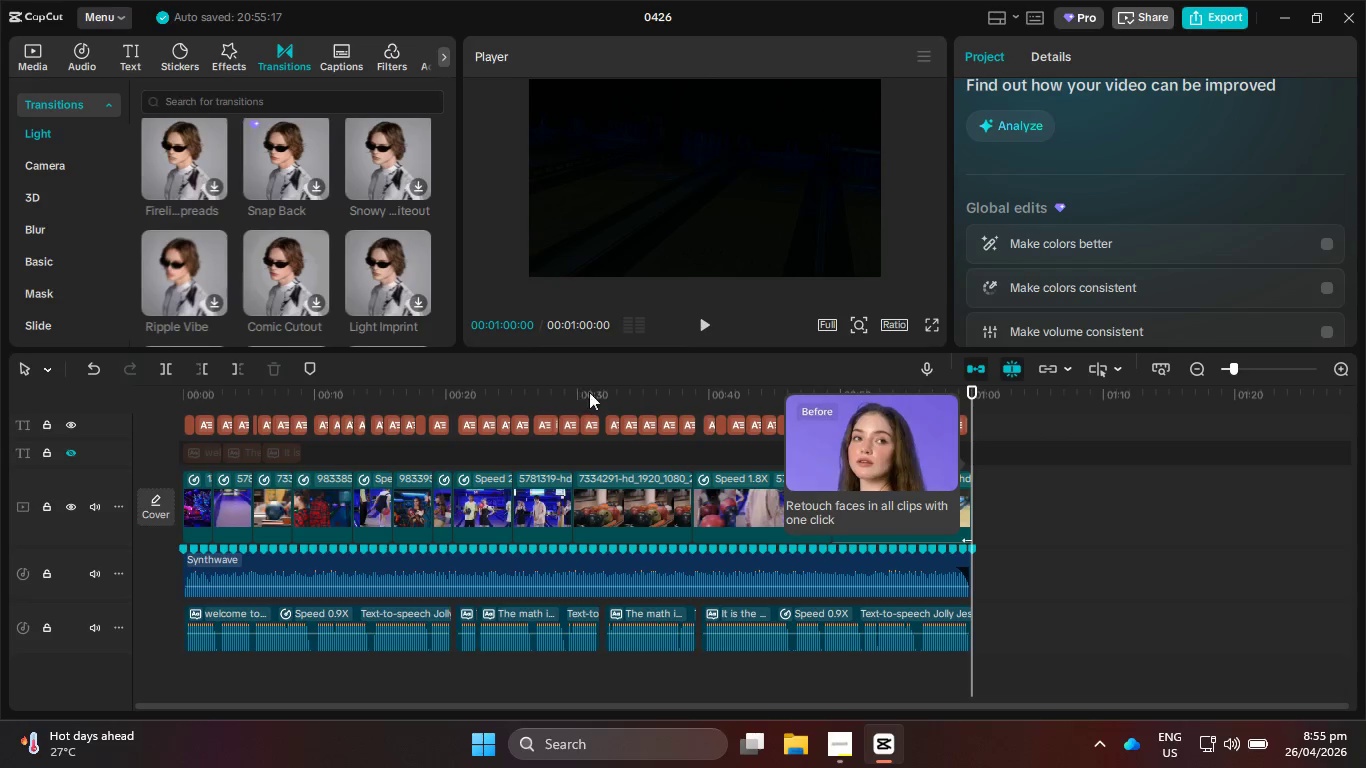 
left_click_drag(start_coordinate=[599, 390], to_coordinate=[567, 386])
 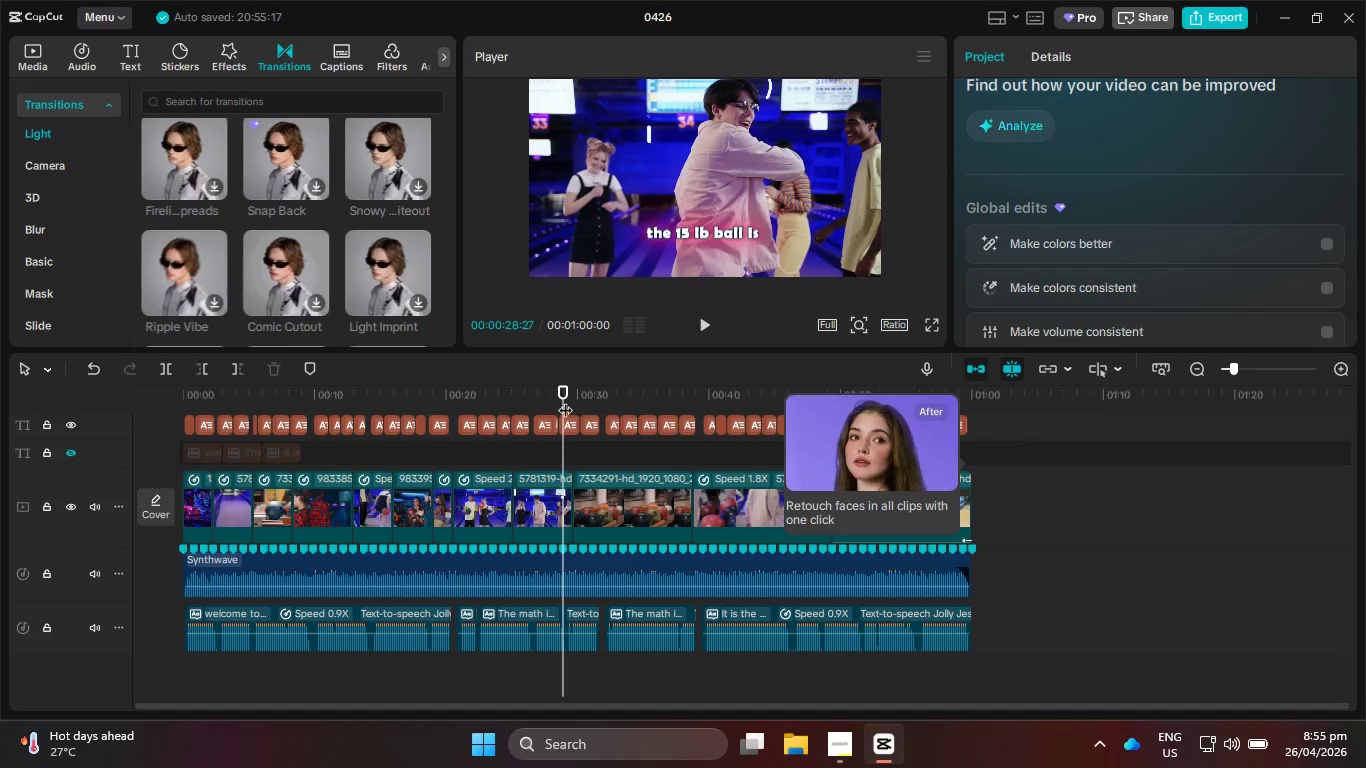 
left_click_drag(start_coordinate=[563, 400], to_coordinate=[569, 403])
 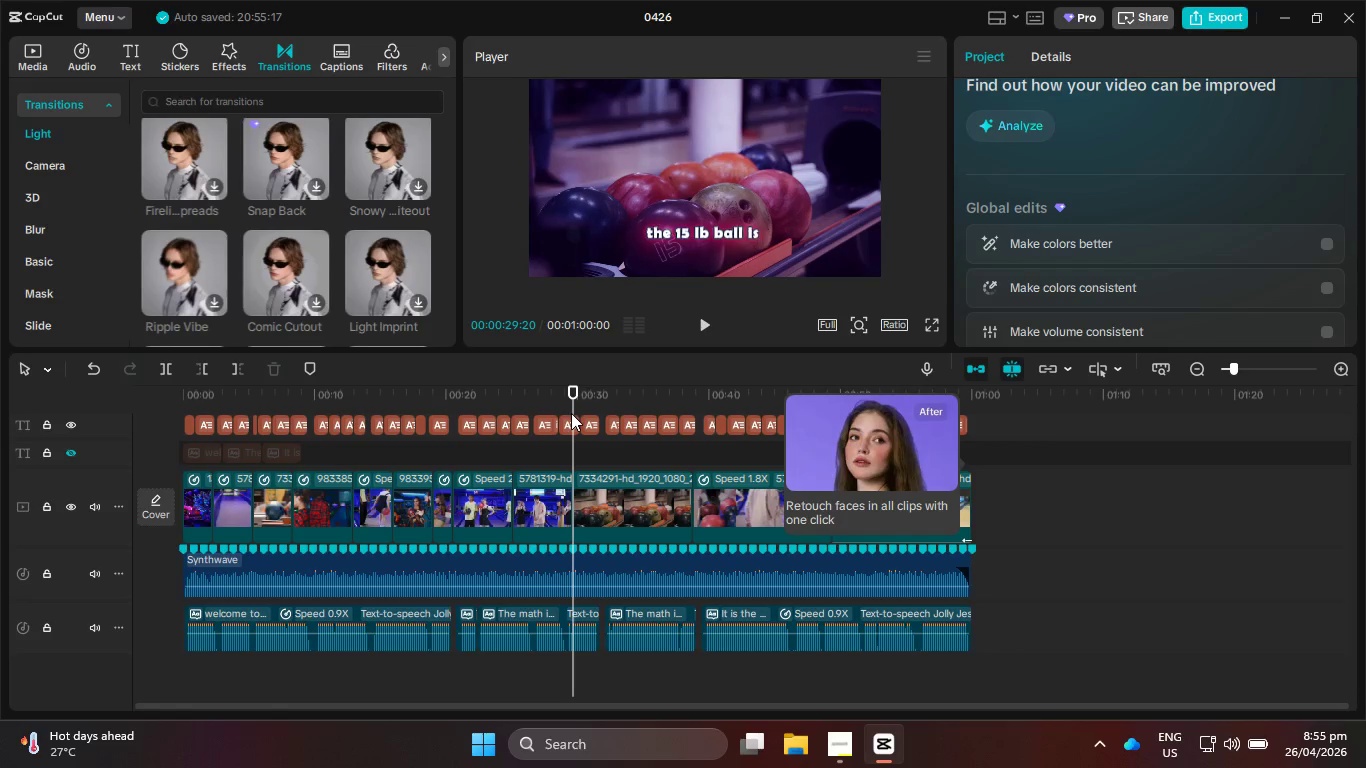 
left_click([571, 414])
 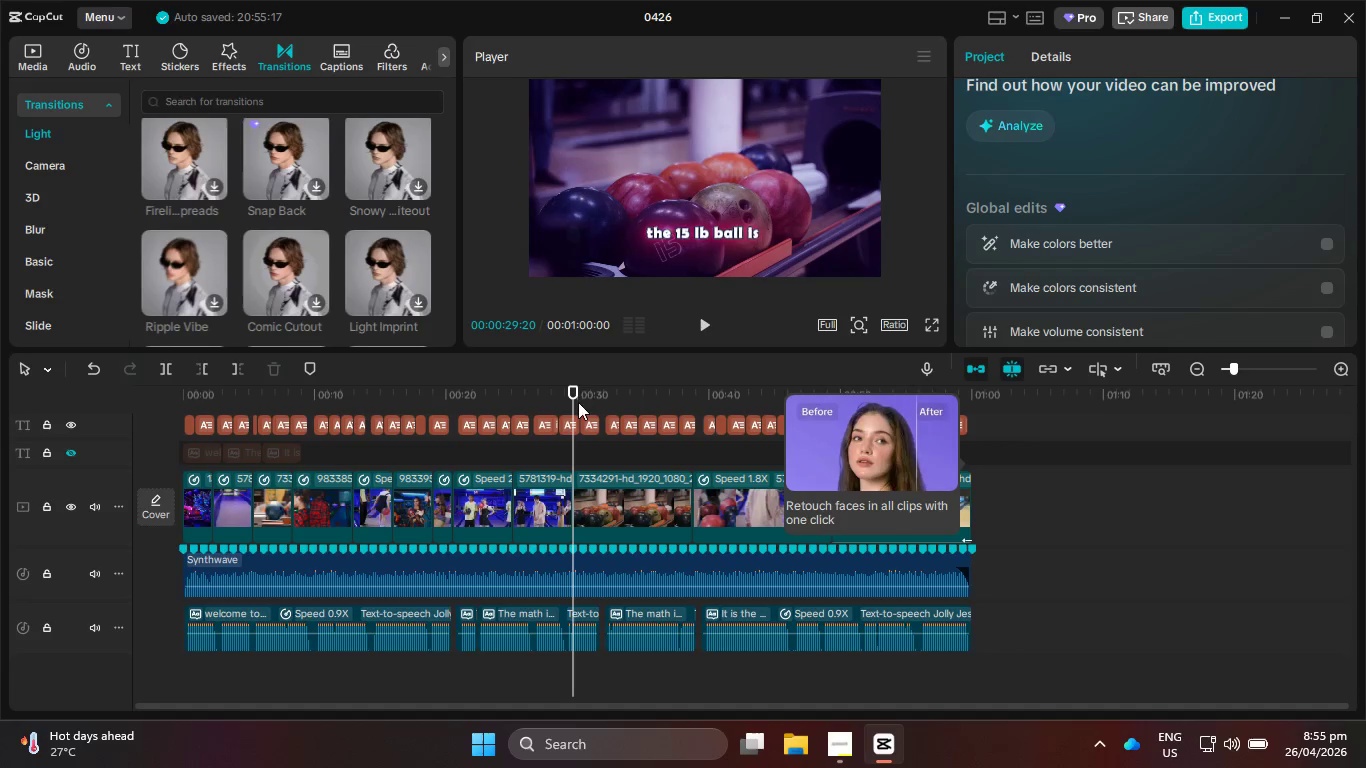 
left_click([569, 423])
 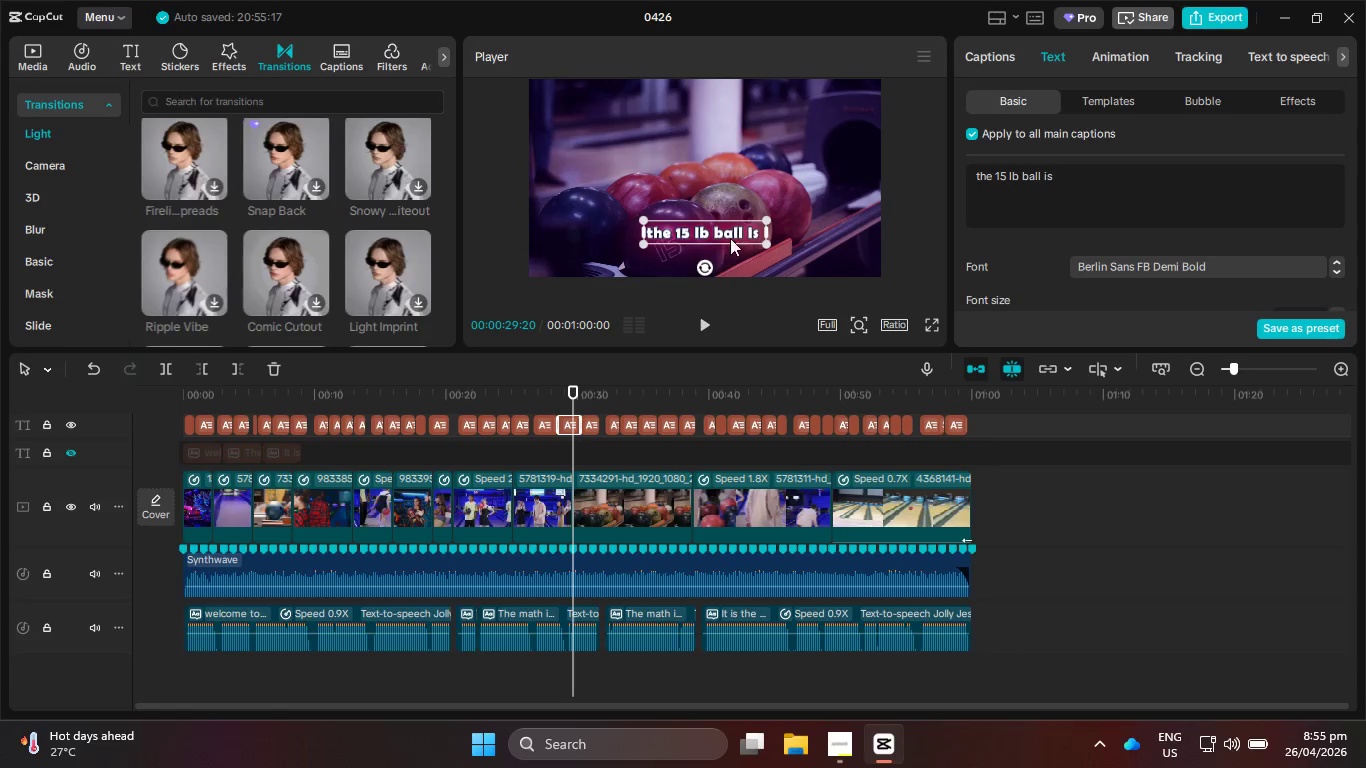 
left_click_drag(start_coordinate=[730, 231], to_coordinate=[729, 245])
 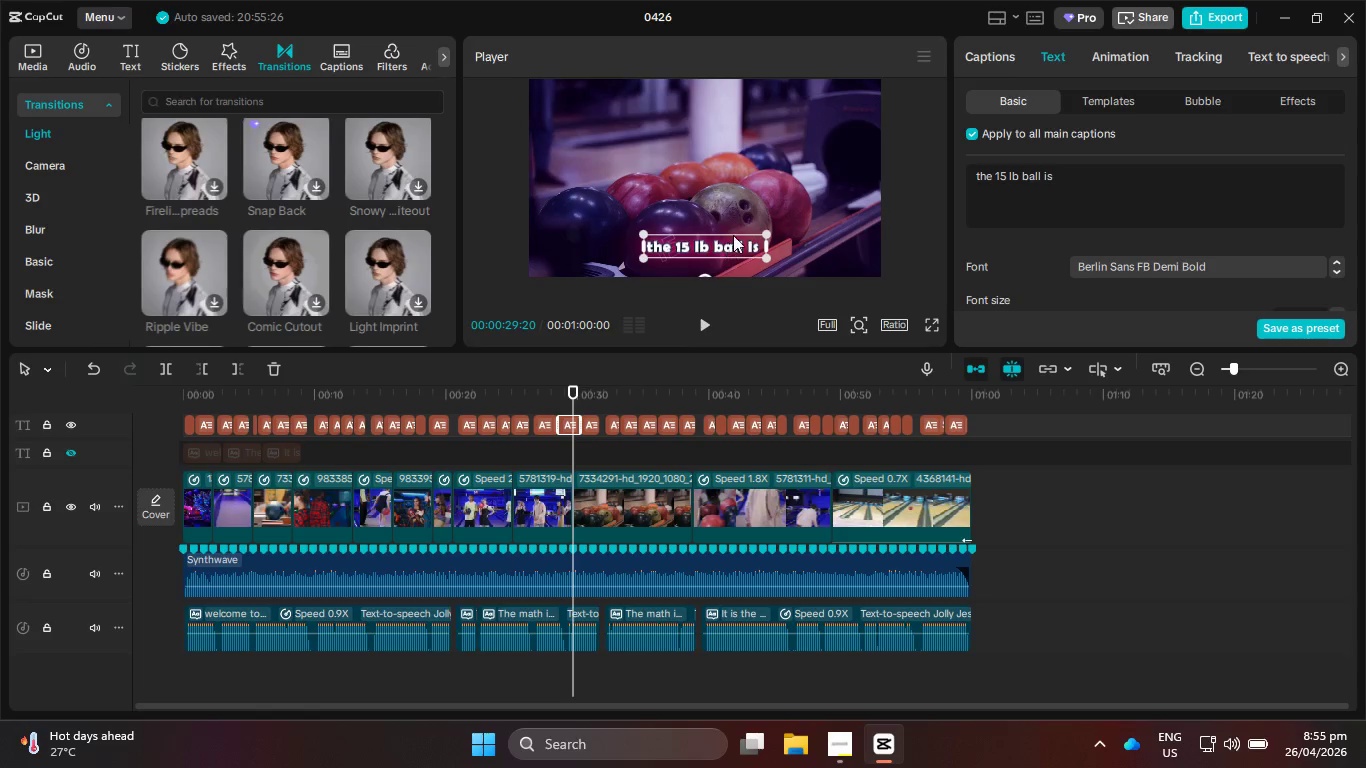 
hold_key(key=ControlLeft, duration=0.66)
scroll: coordinate [733, 234], scroll_direction: down, amount: 1.0
 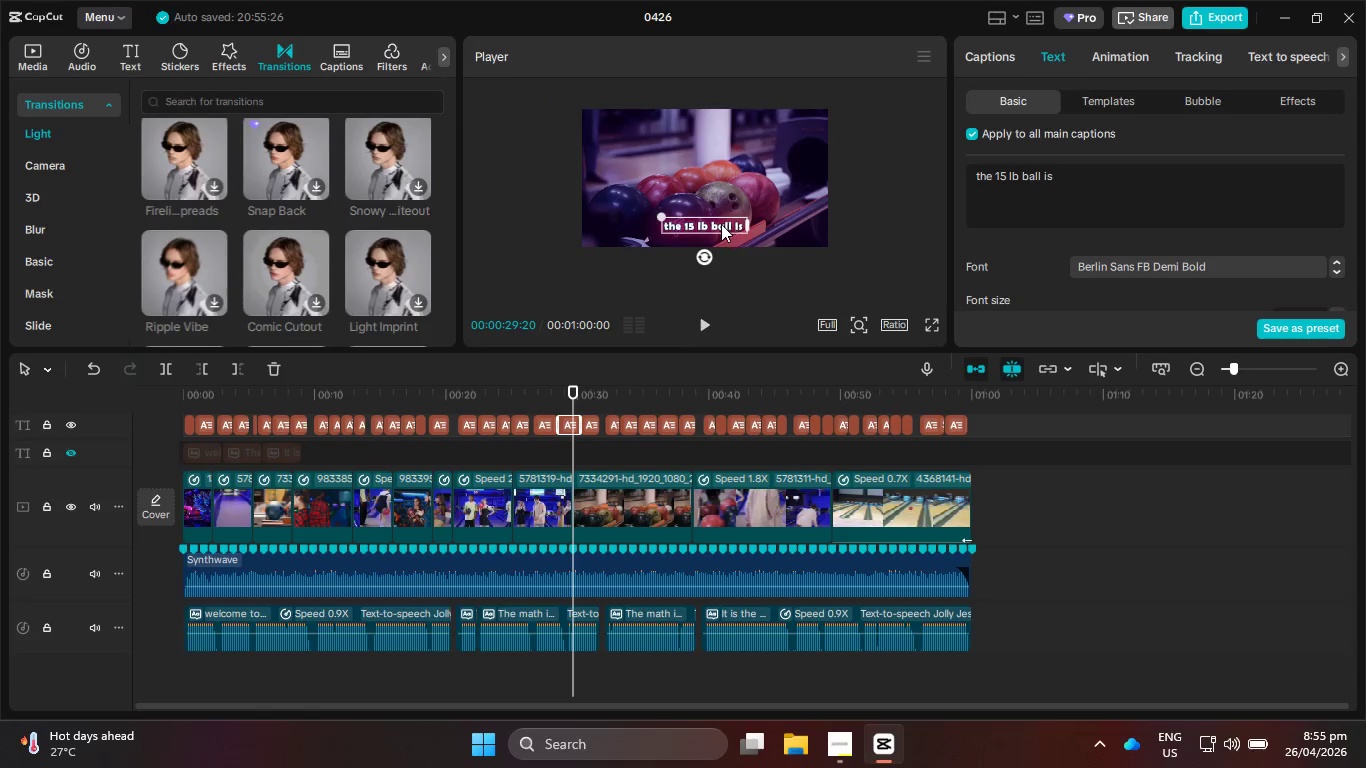 
left_click_drag(start_coordinate=[721, 224], to_coordinate=[721, 235])
 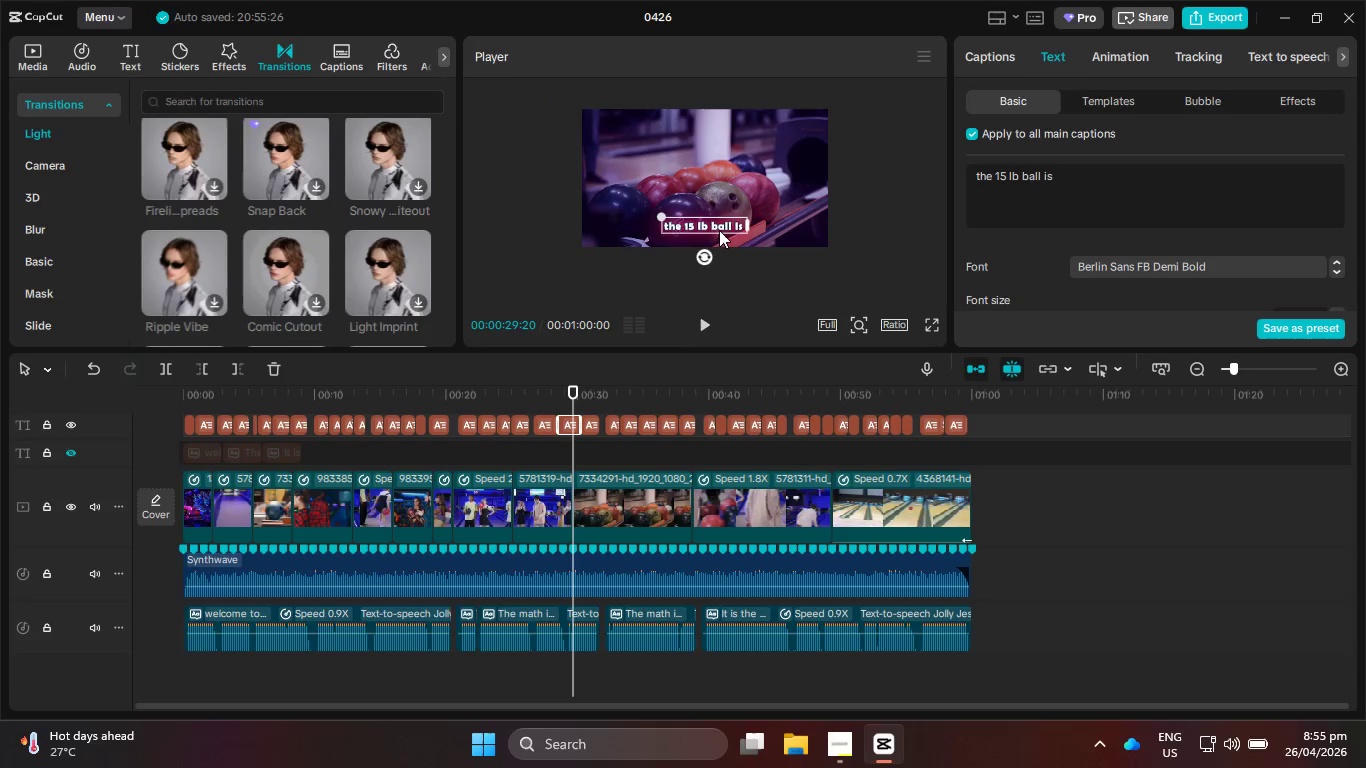 
left_click_drag(start_coordinate=[719, 229], to_coordinate=[729, 154])
 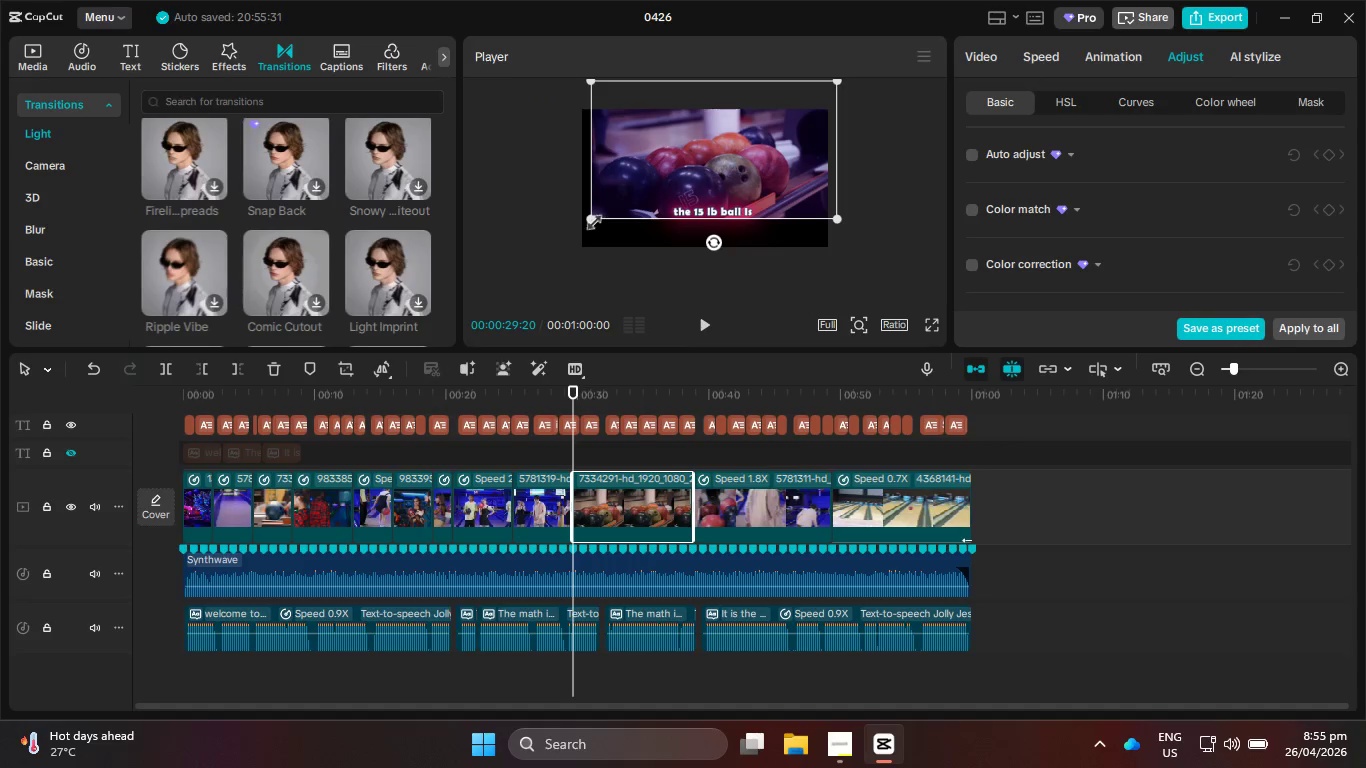 
left_click_drag(start_coordinate=[591, 219], to_coordinate=[557, 239])
 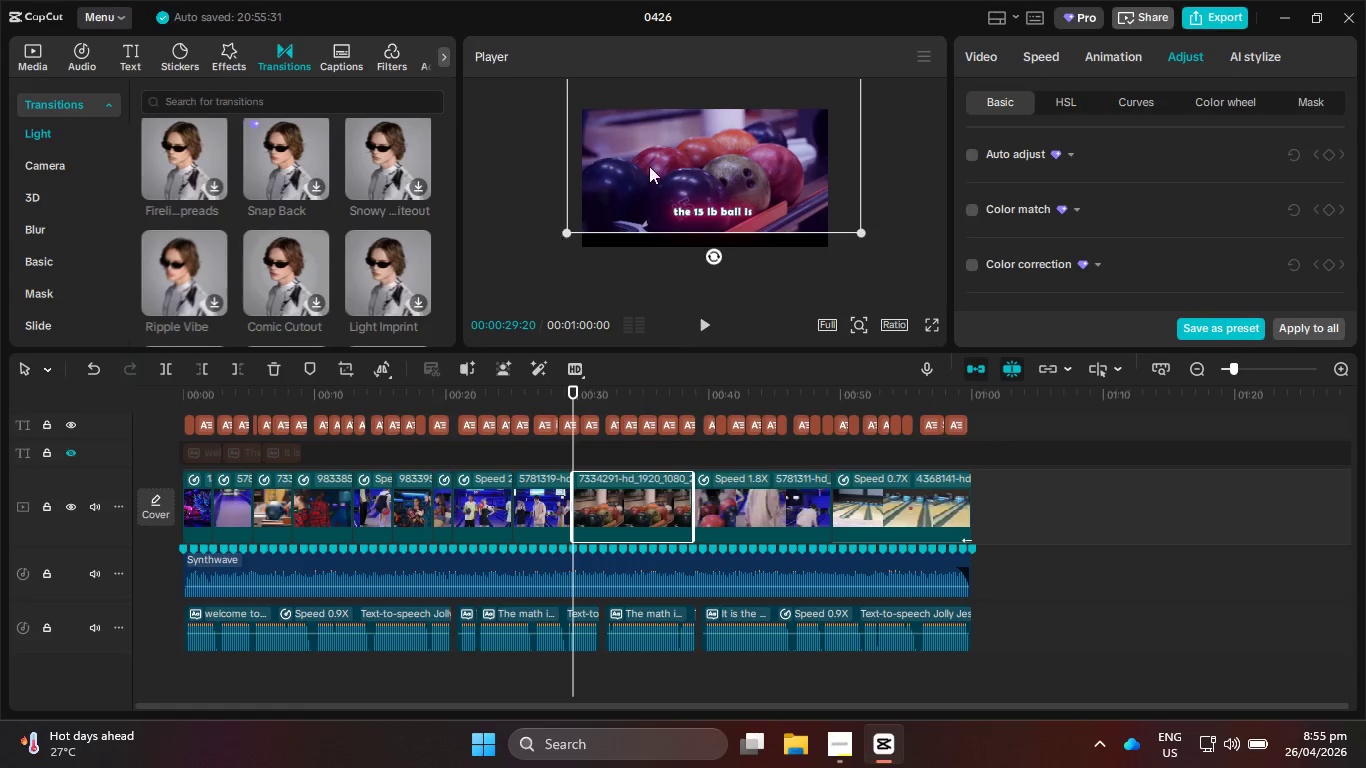 
left_click_drag(start_coordinate=[652, 164], to_coordinate=[617, 179])
 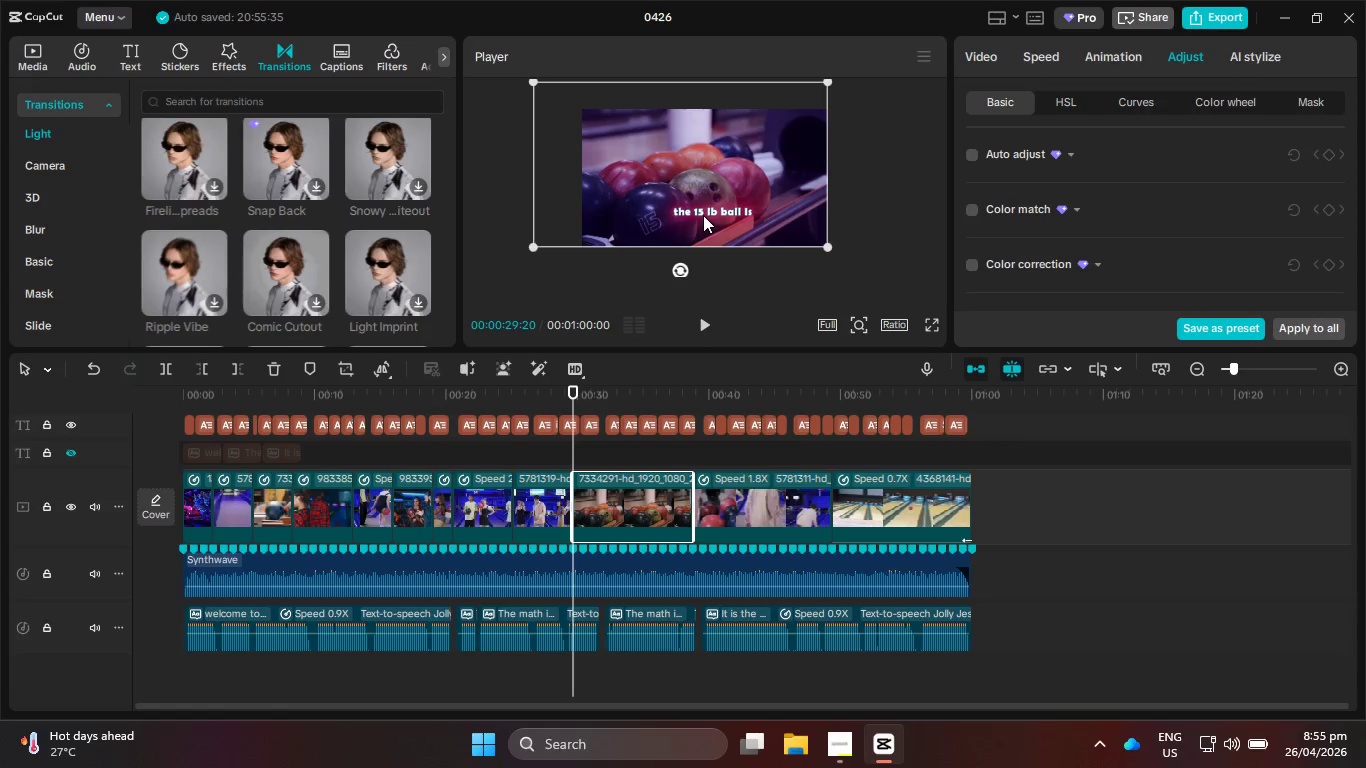 
left_click([703, 213])
 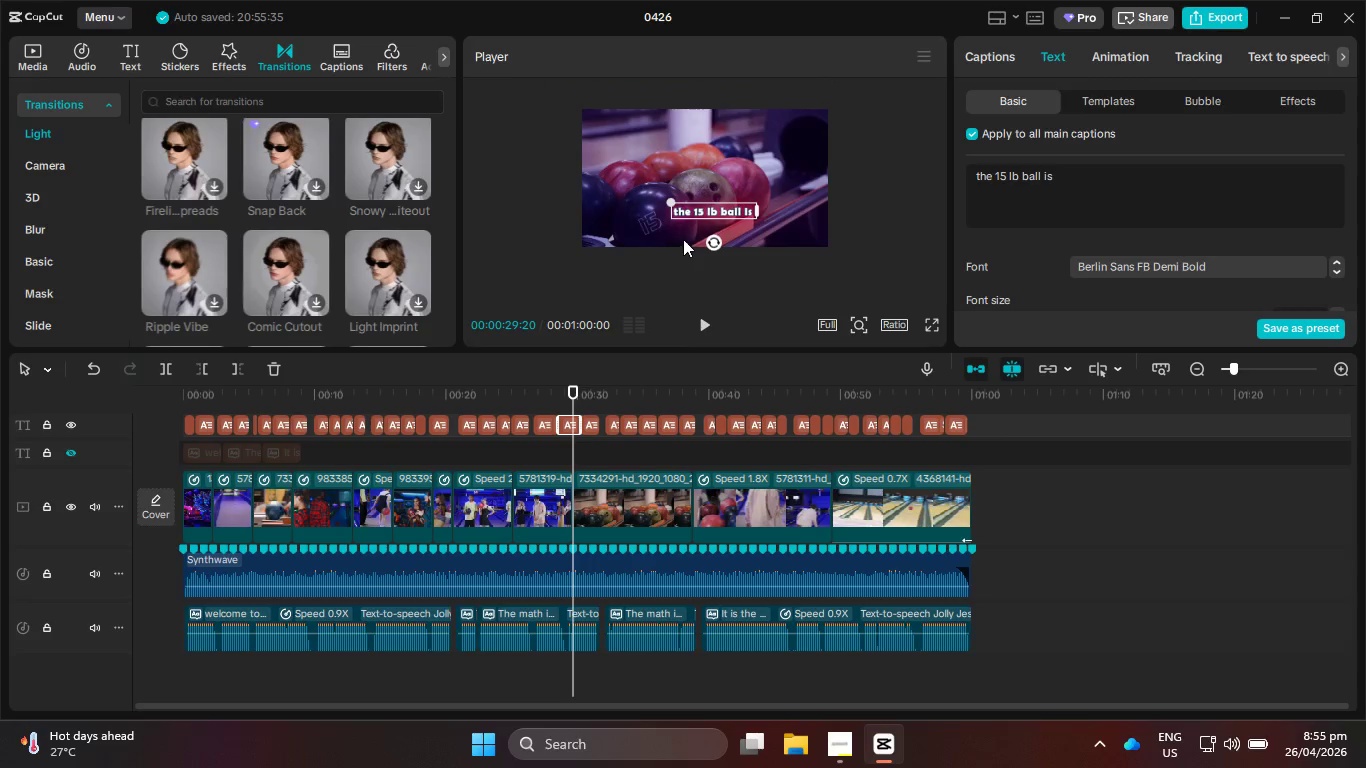 
left_click_drag(start_coordinate=[720, 210], to_coordinate=[707, 219])
 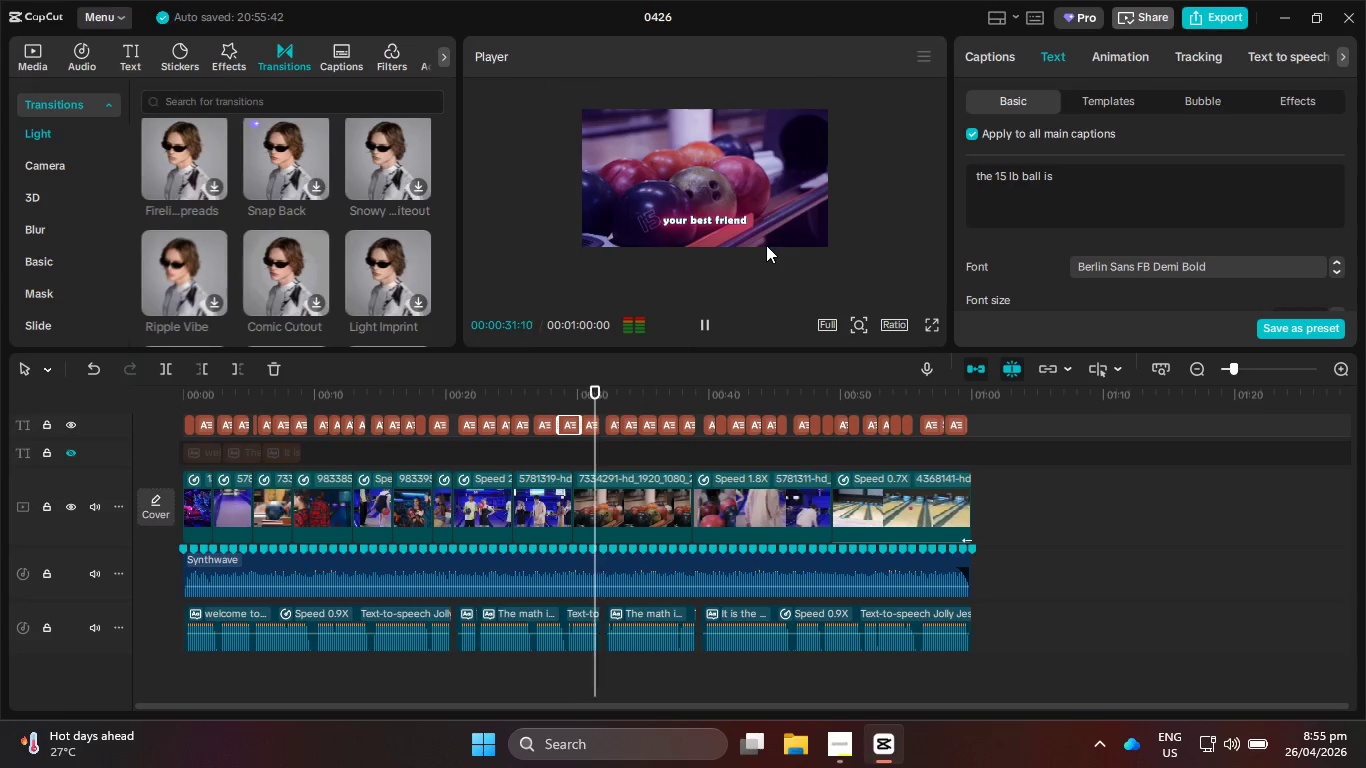 
wait(8.41)
 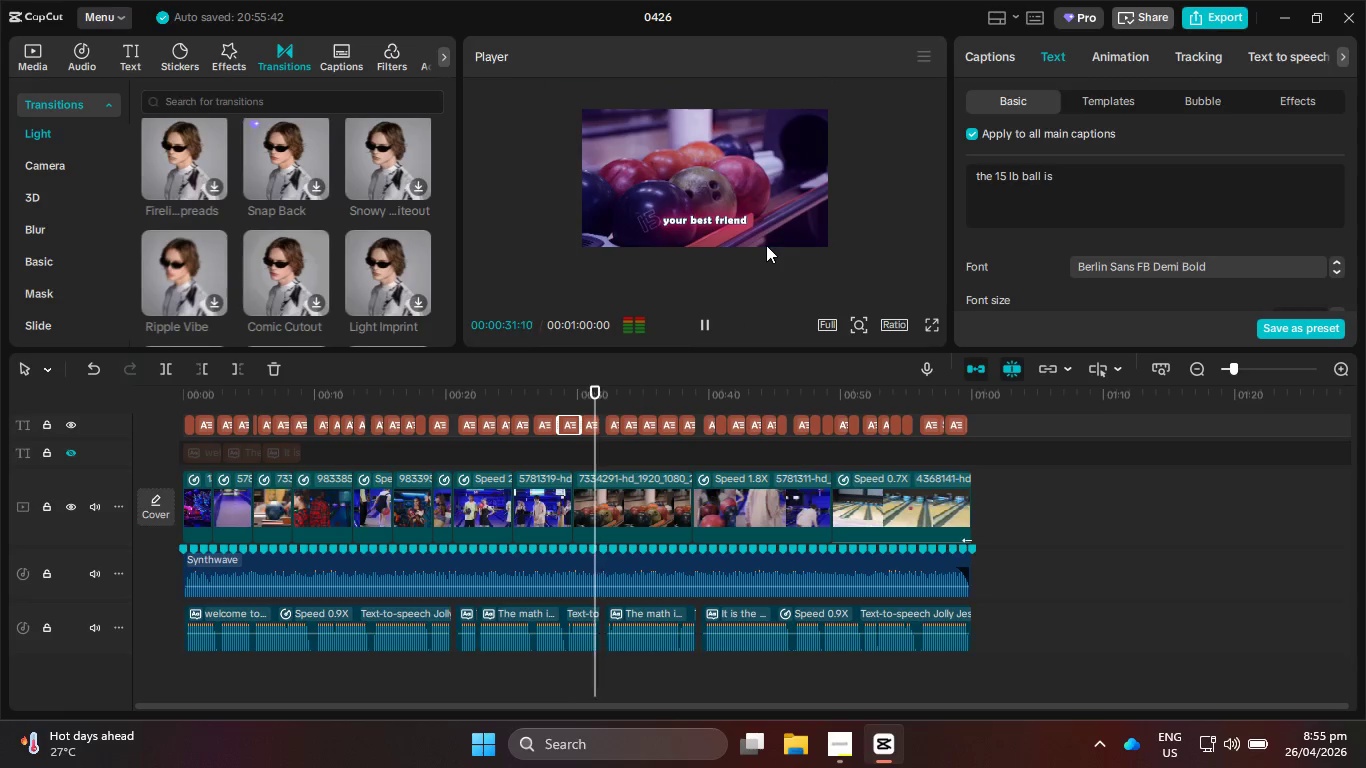 
left_click([724, 309])
 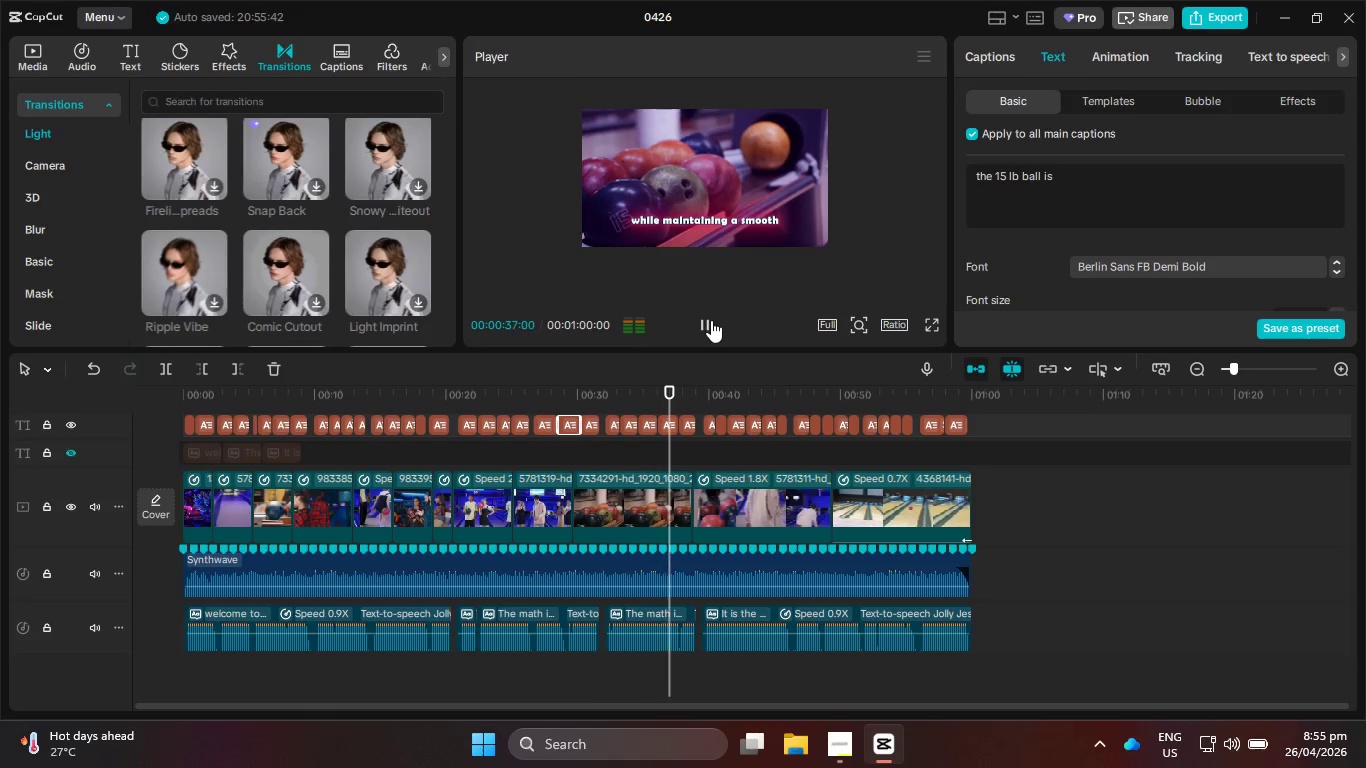 
left_click([711, 320])
 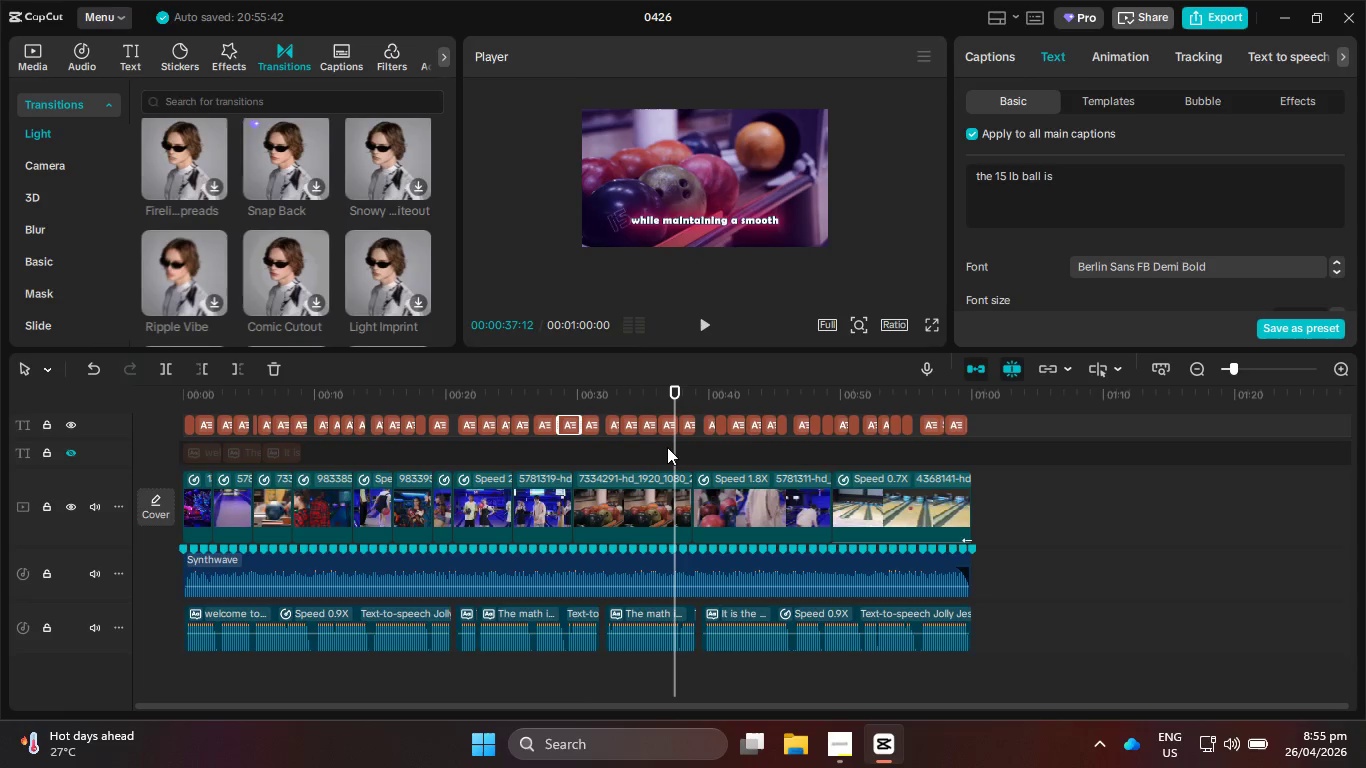 
hold_key(key=ControlLeft, duration=0.66)
scroll: coordinate [668, 446], scroll_direction: up, amount: 9.0
 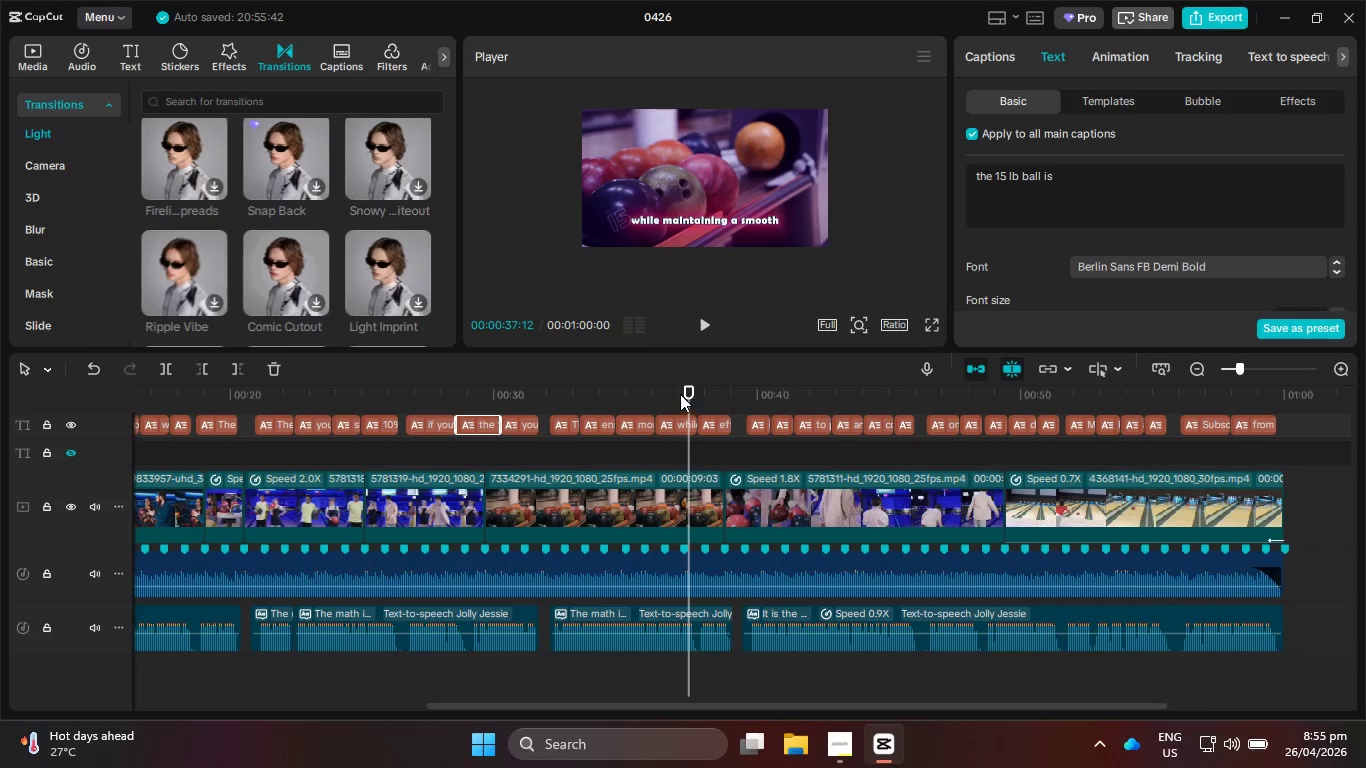 
left_click_drag(start_coordinate=[684, 391], to_coordinate=[635, 391])
 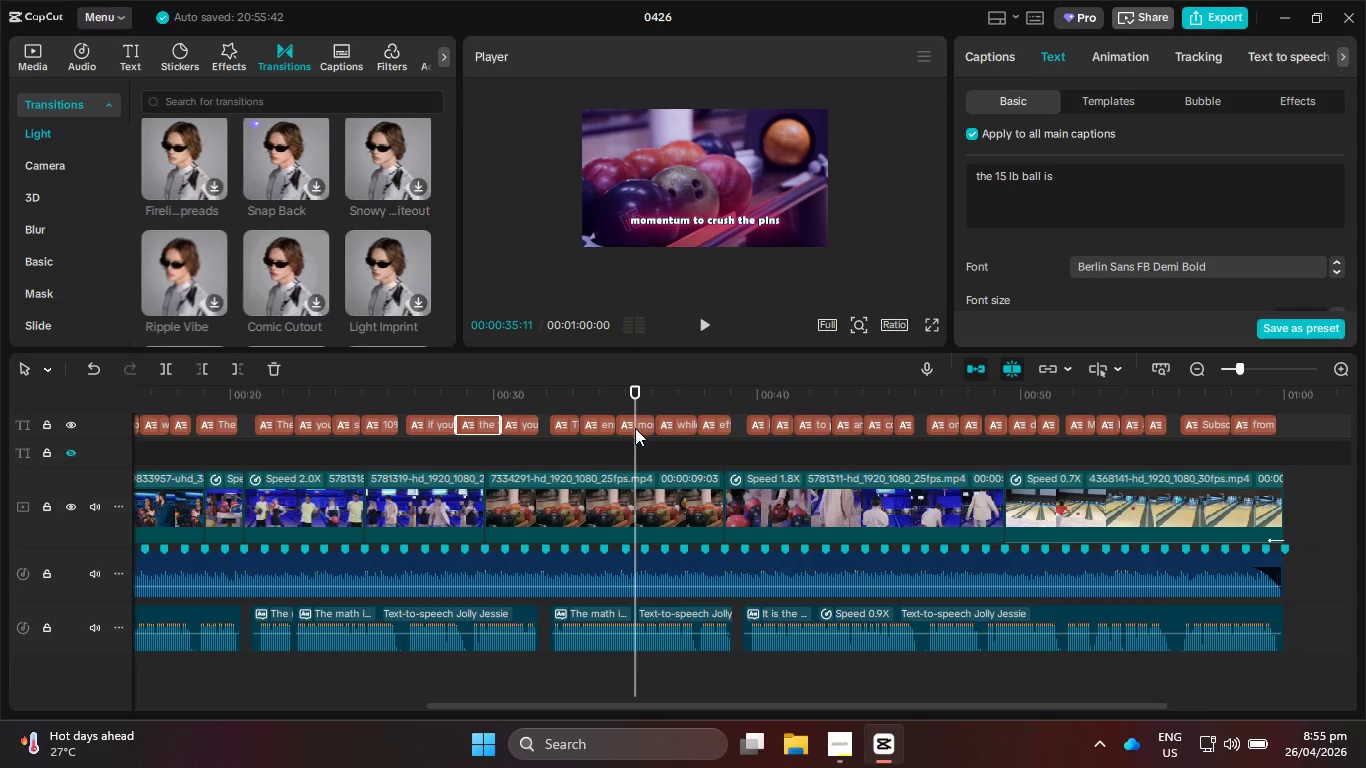 
left_click([635, 428])
 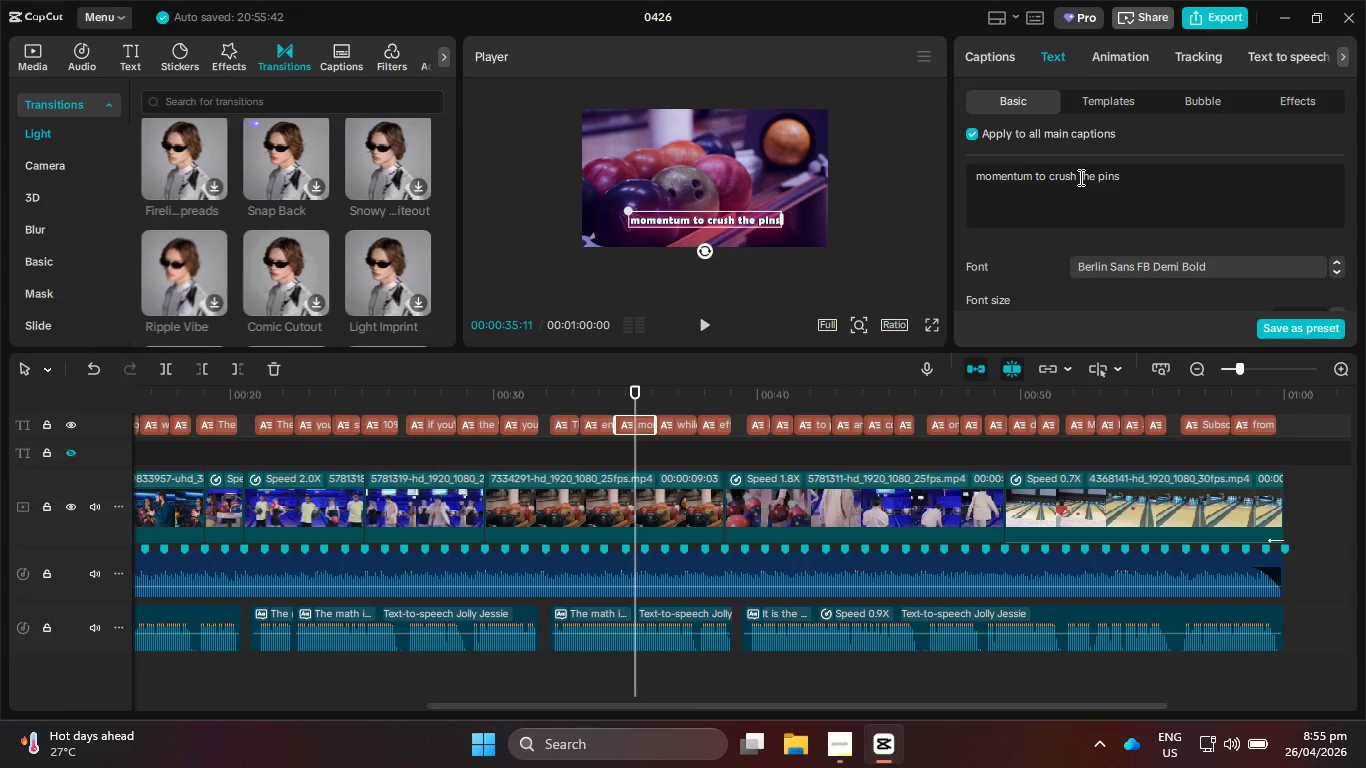 
left_click([1051, 180])
 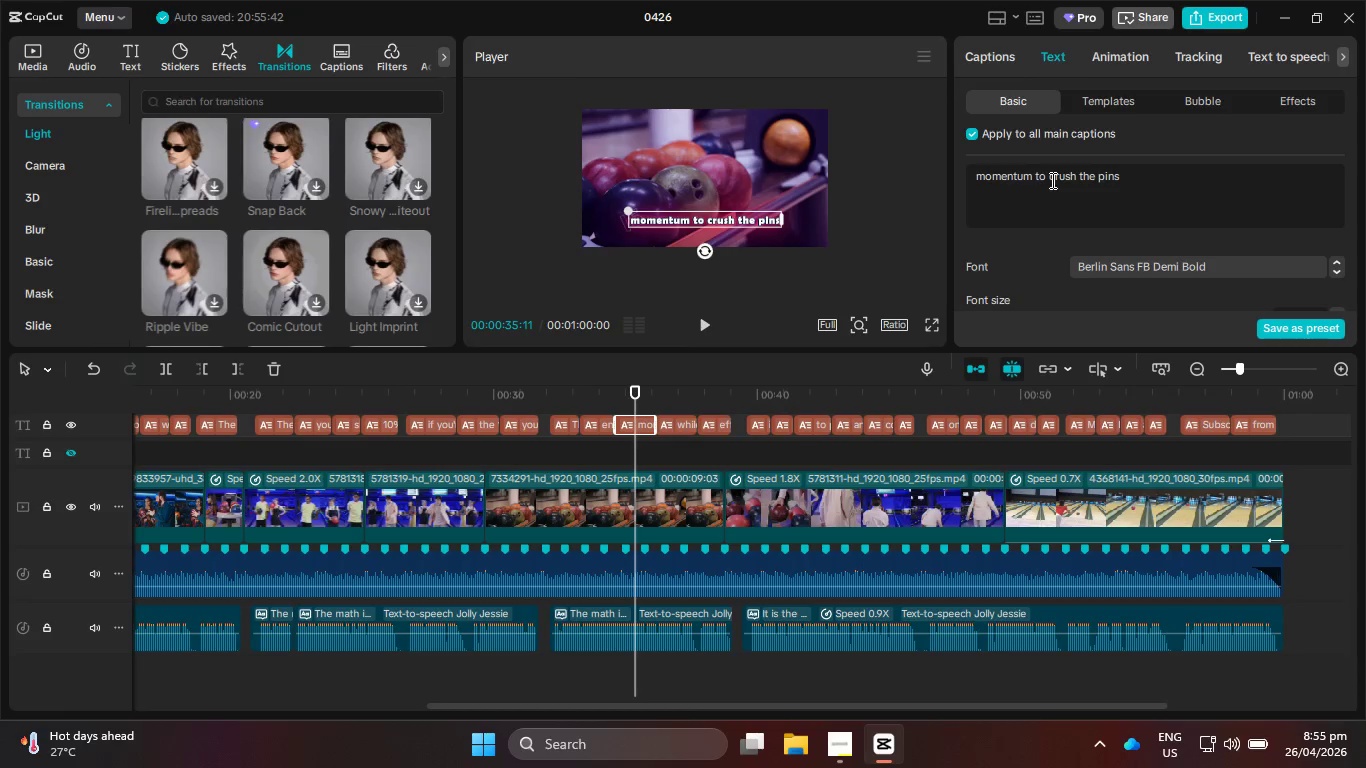 
key(Enter)
 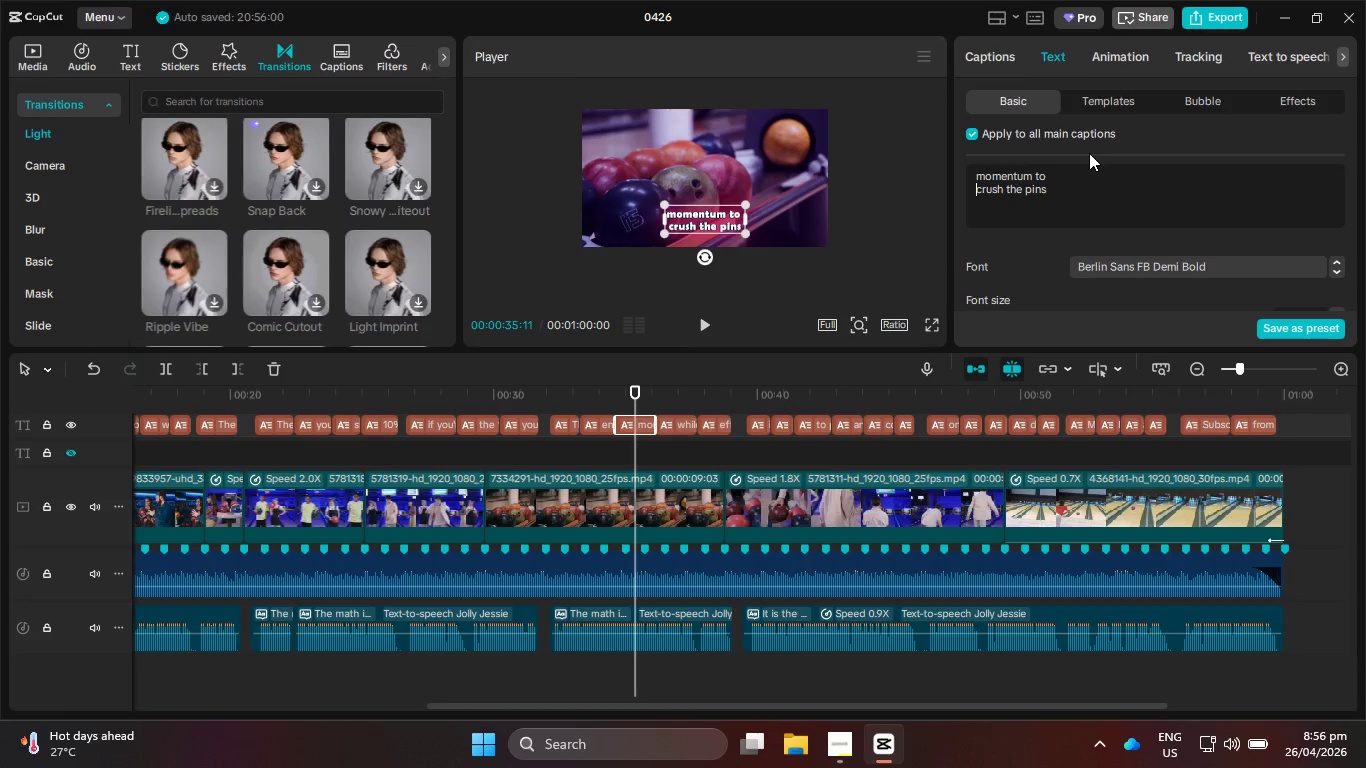 
key(Control+Z)
 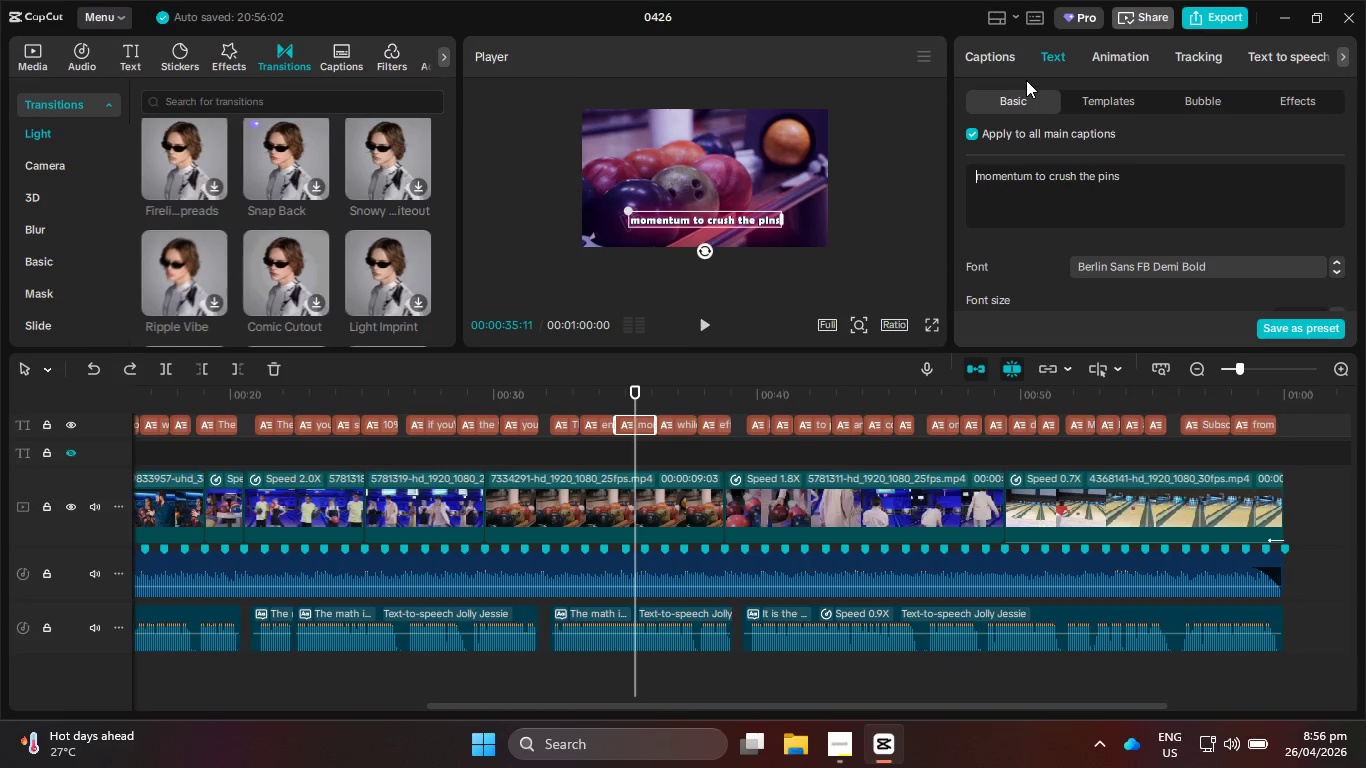 
left_click([980, 56])
 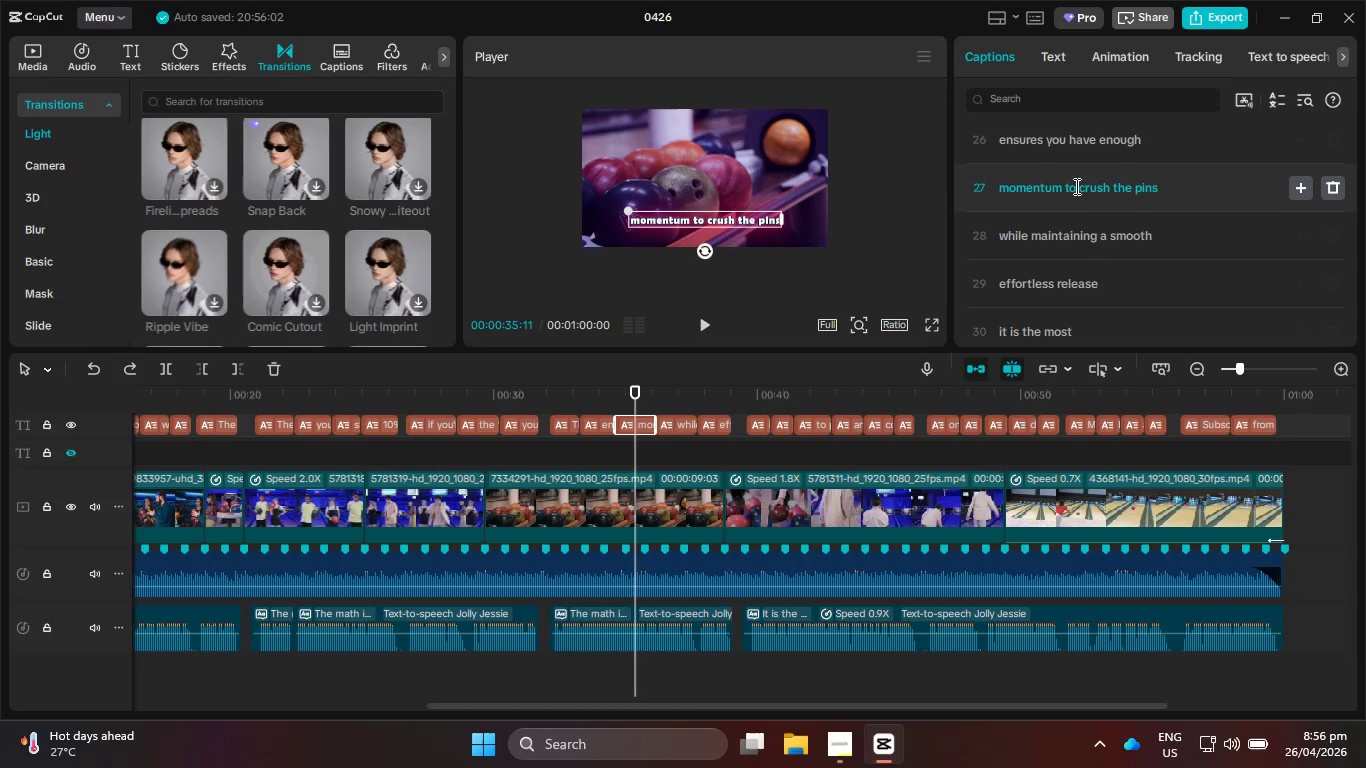 
left_click([1077, 185])
 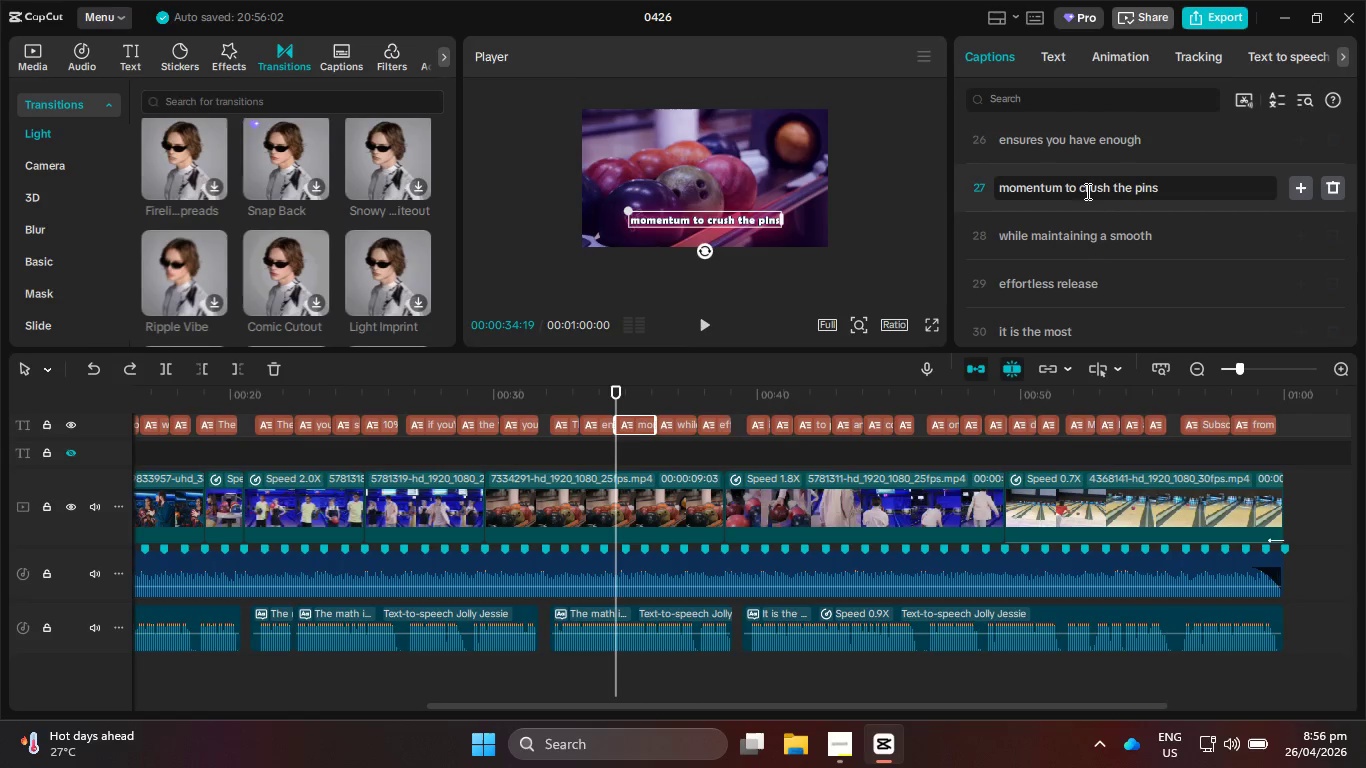 
key(ArrowRight)
 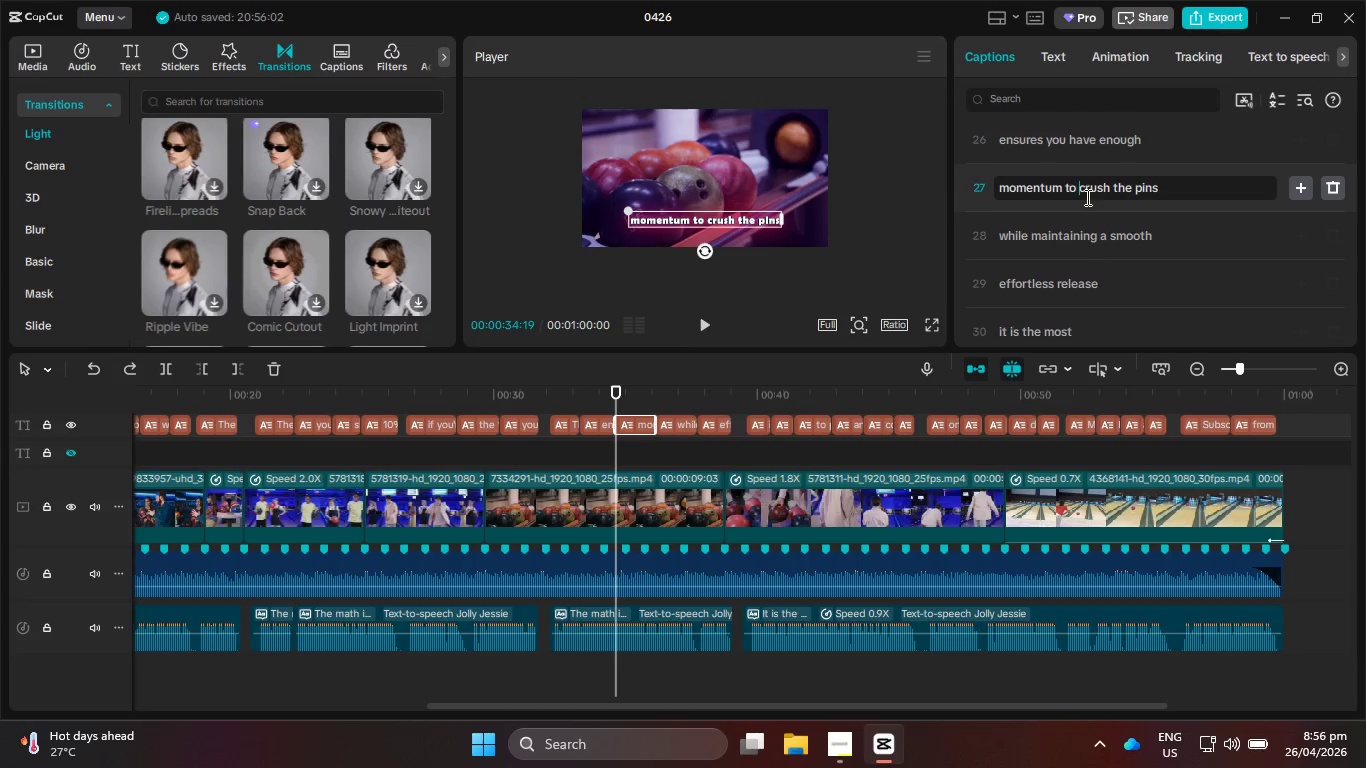 
key(Enter)
 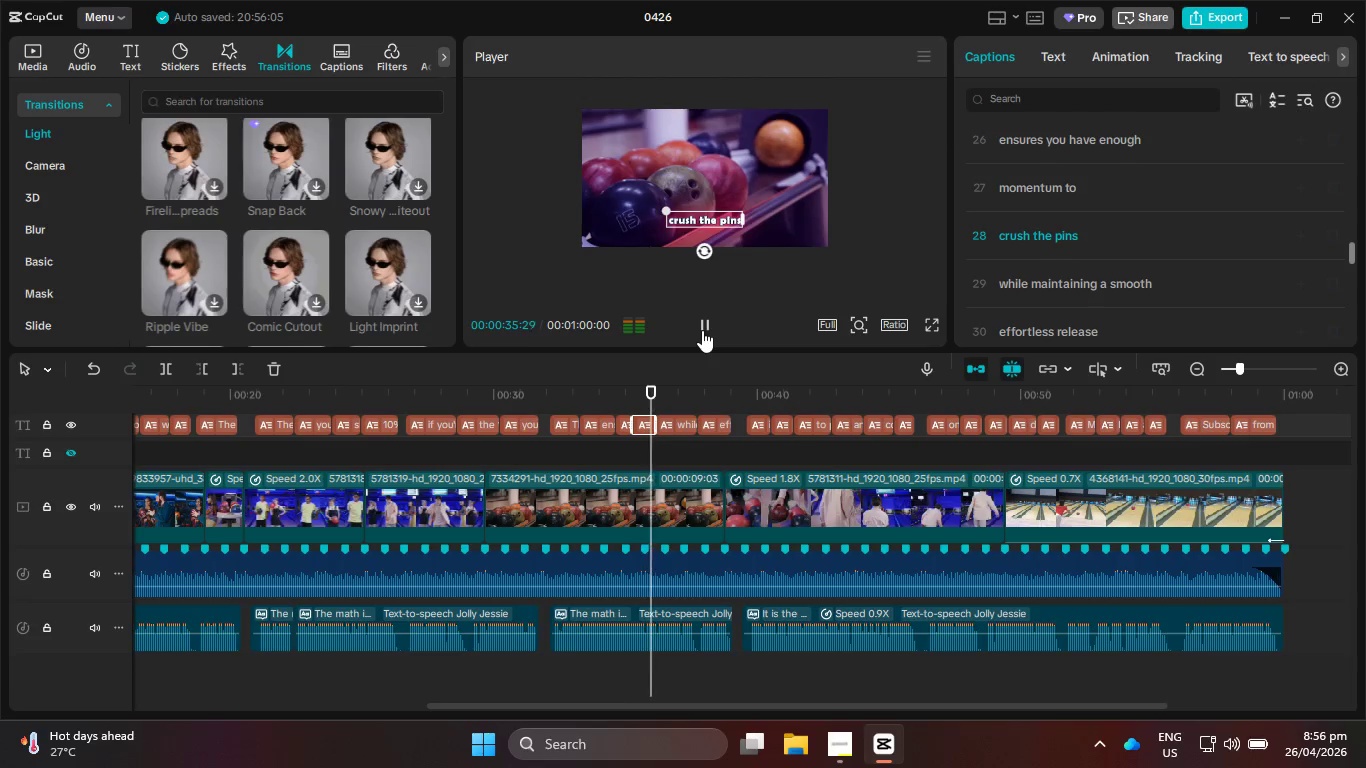 
left_click([702, 330])
 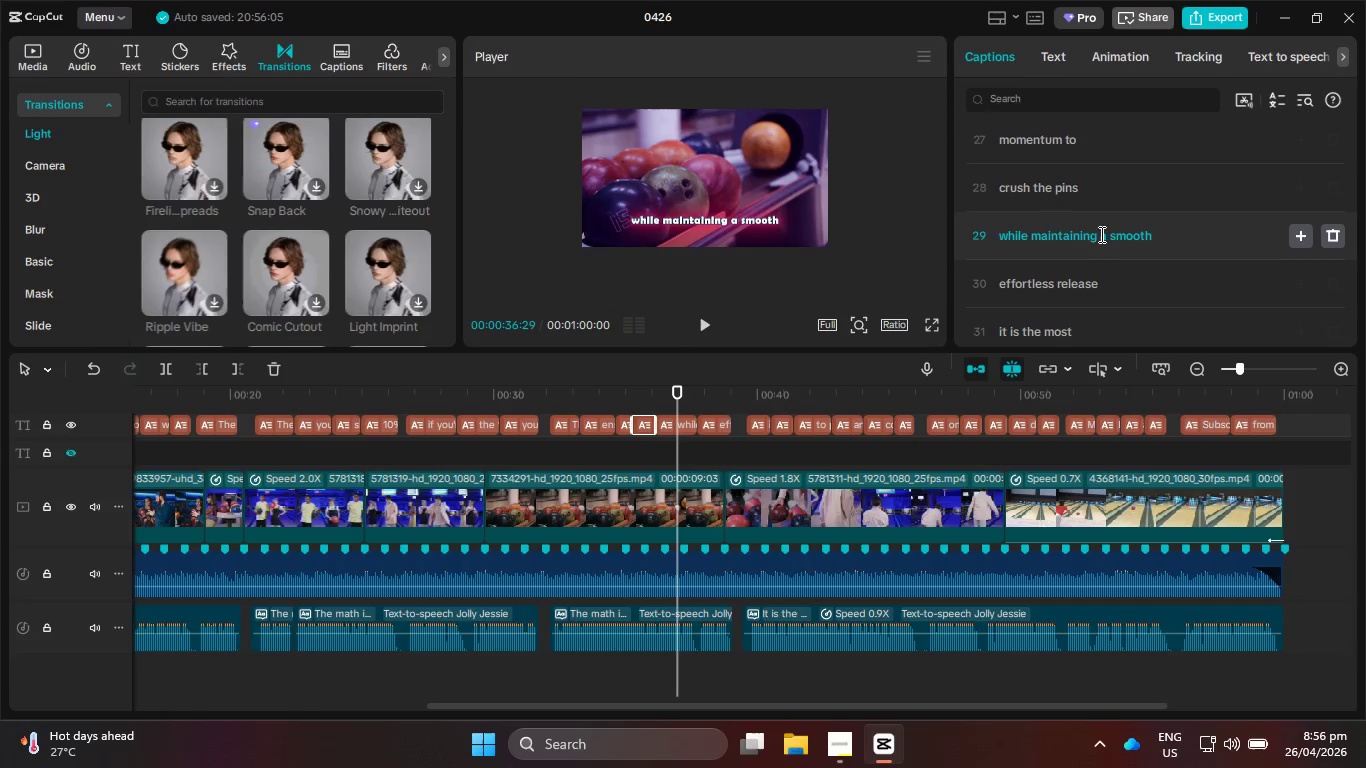 
left_click([1102, 237])
 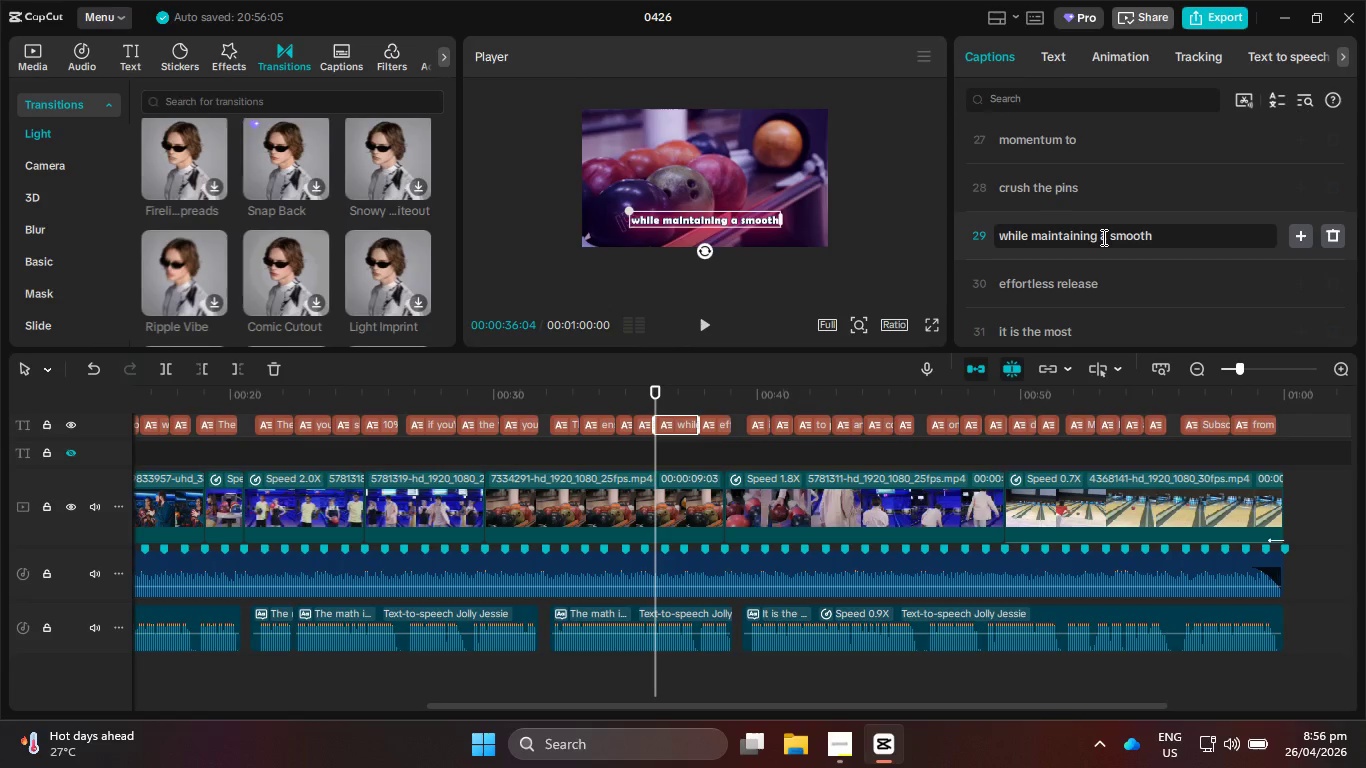 
key(Enter)
 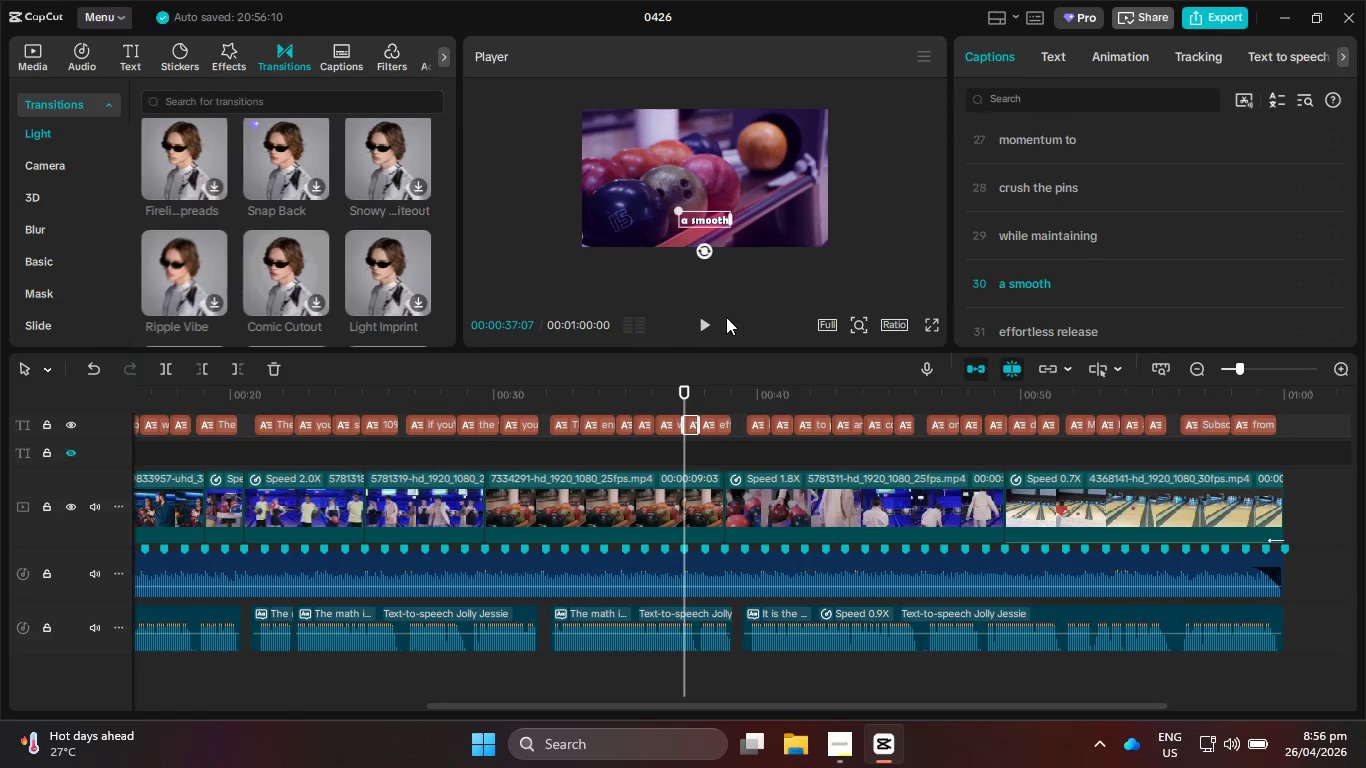 
left_click([706, 321])
 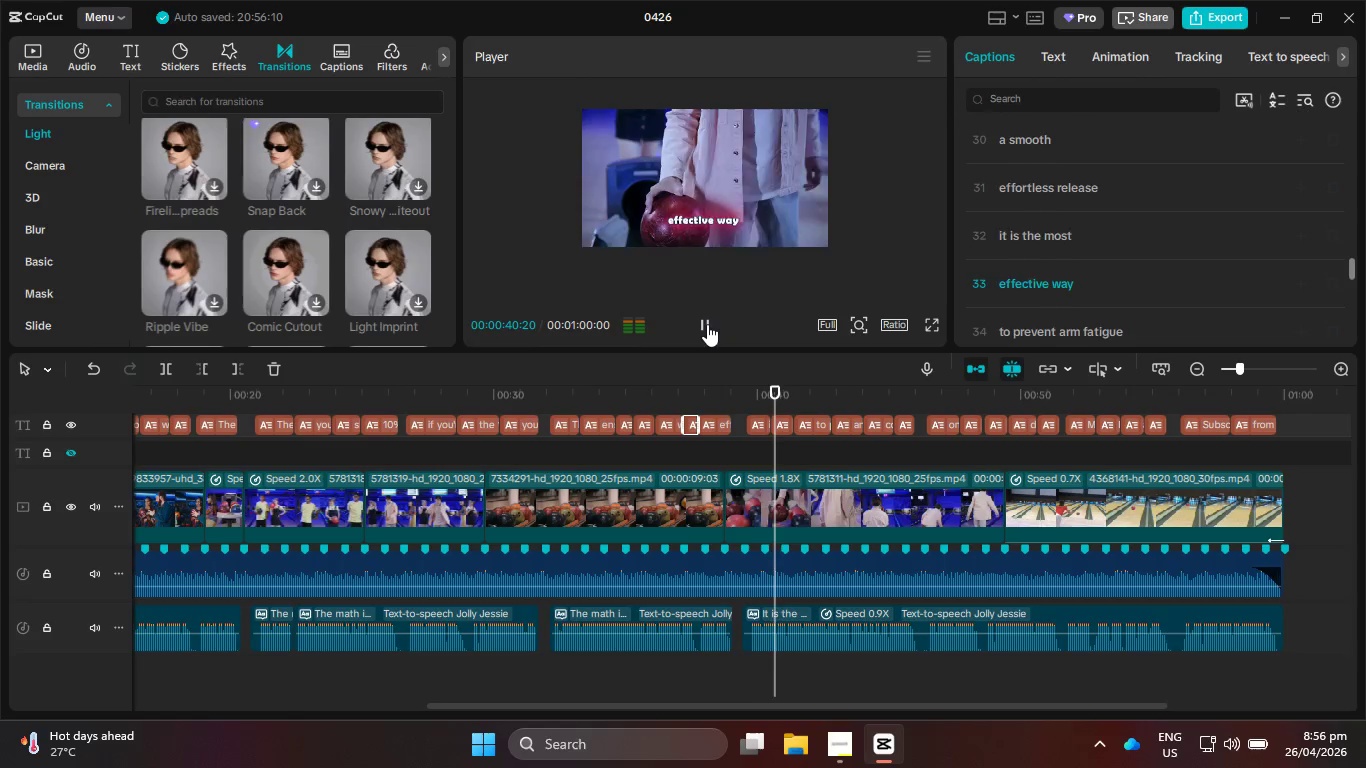 
left_click([707, 324])
 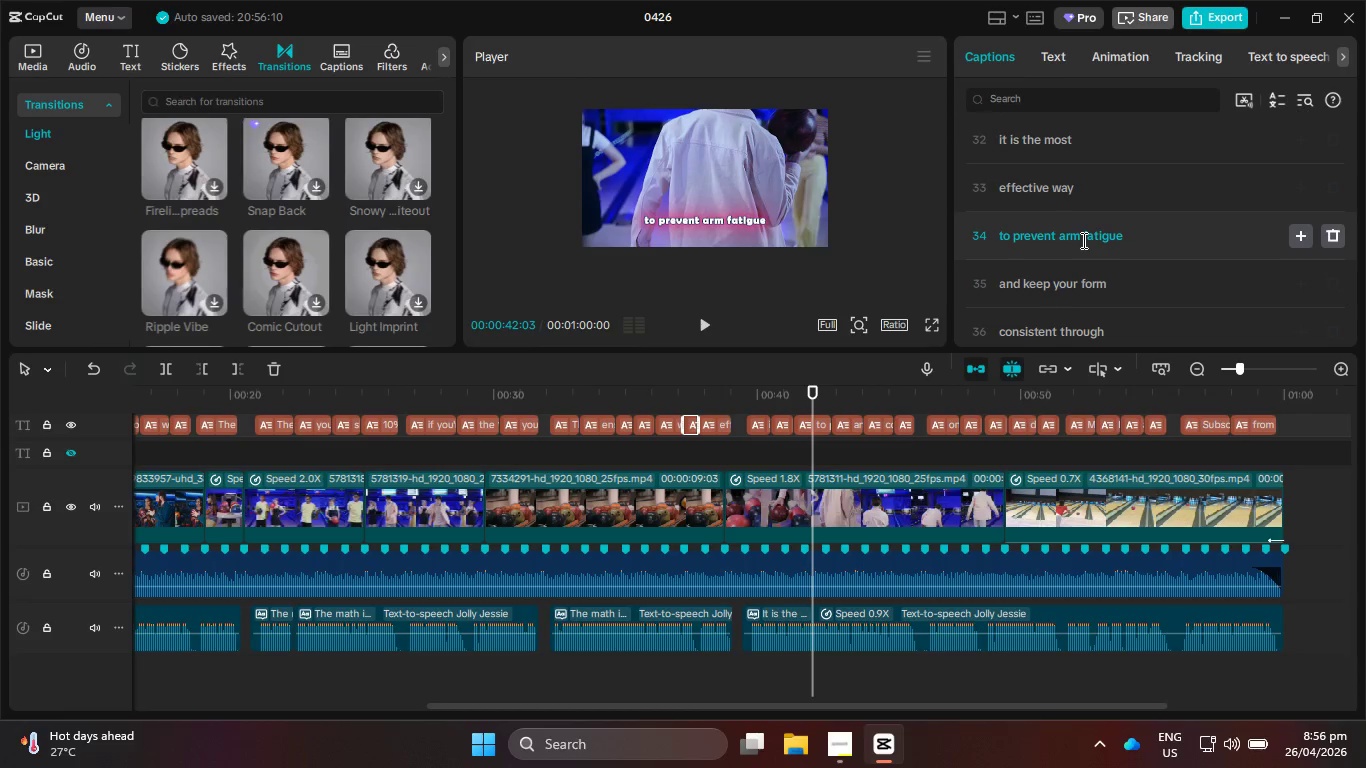 
left_click([1085, 236])
 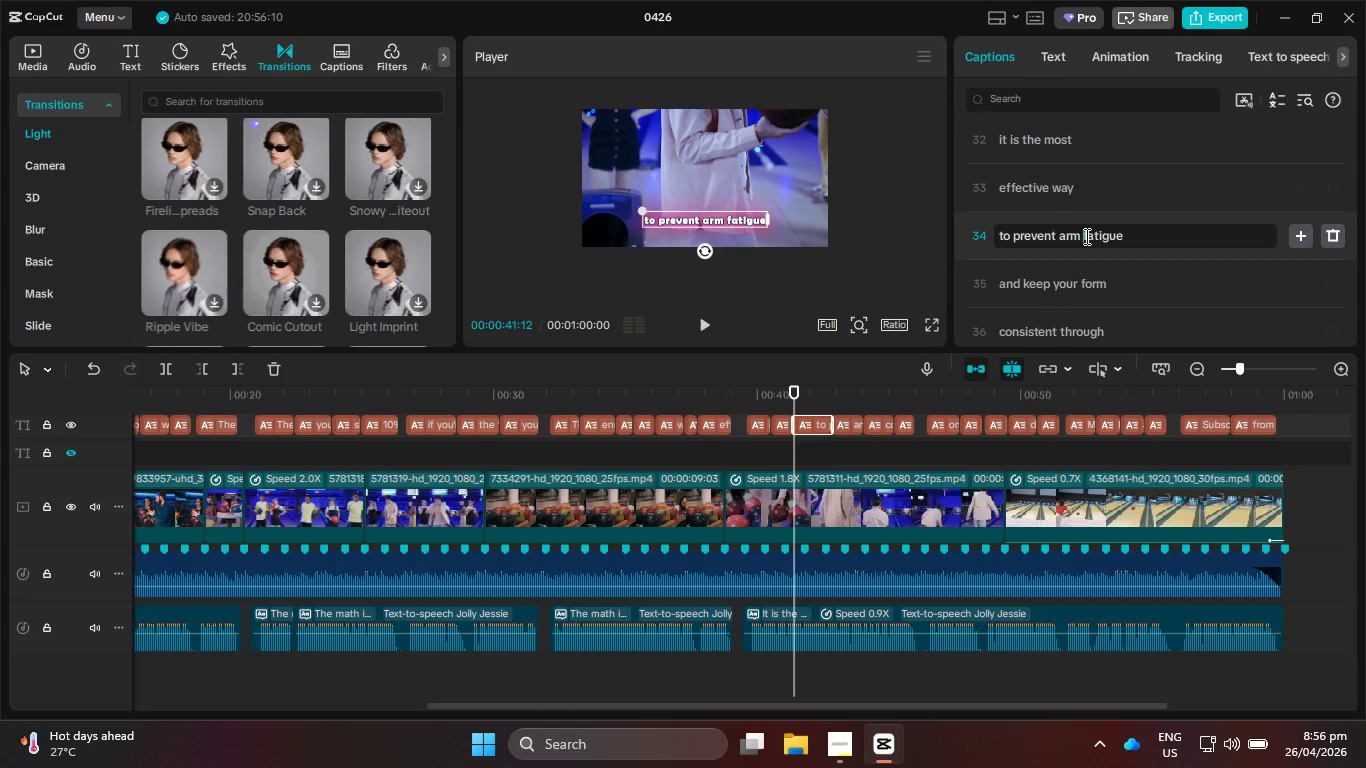 
key(Enter)
 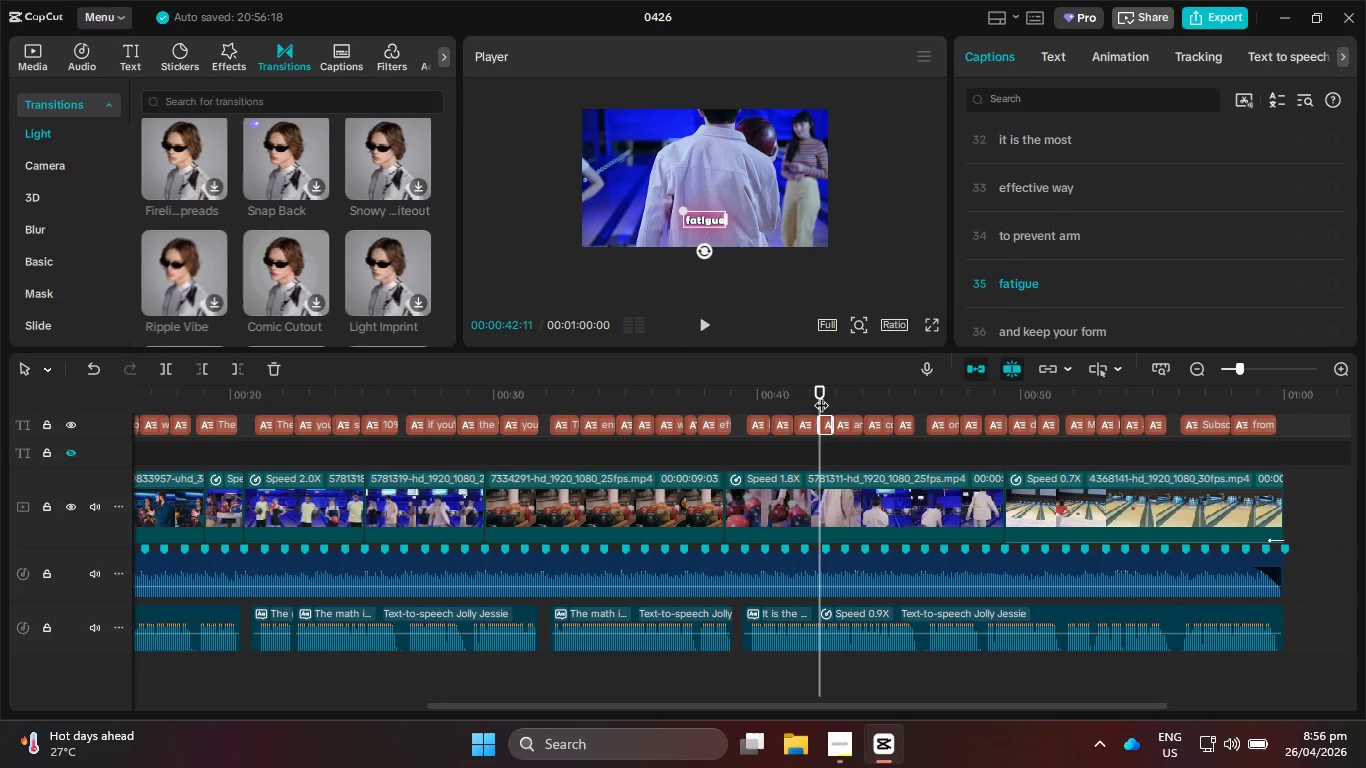 
left_click_drag(start_coordinate=[816, 394], to_coordinate=[792, 388])
 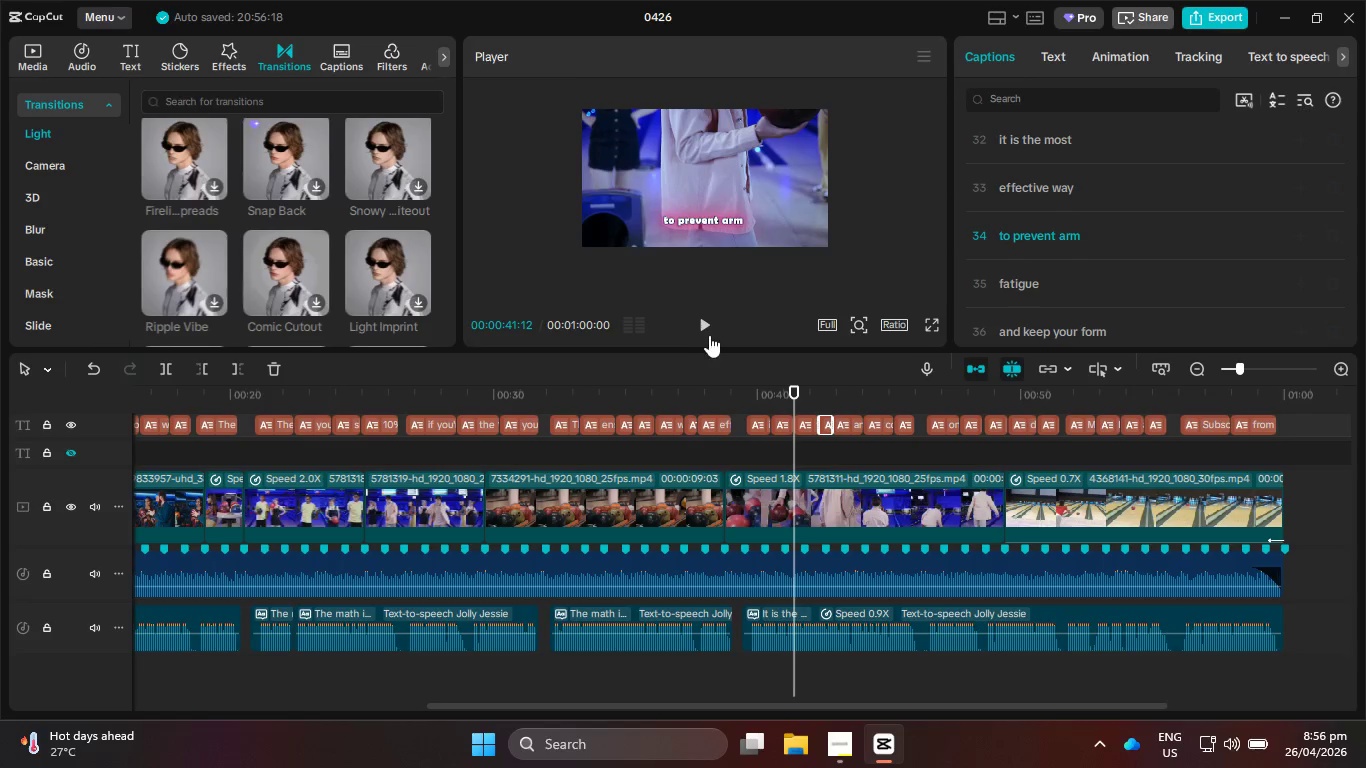 
left_click([702, 325])
 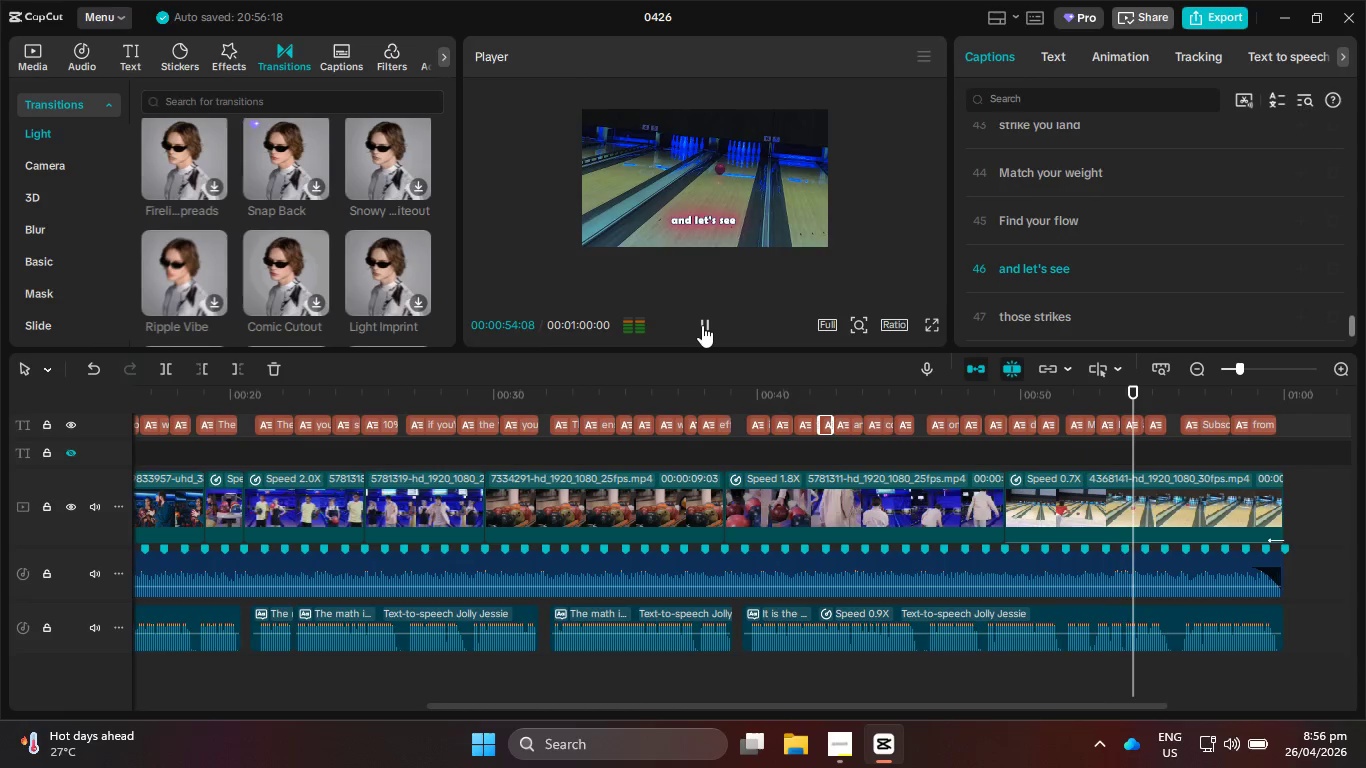 
wait(18.05)
 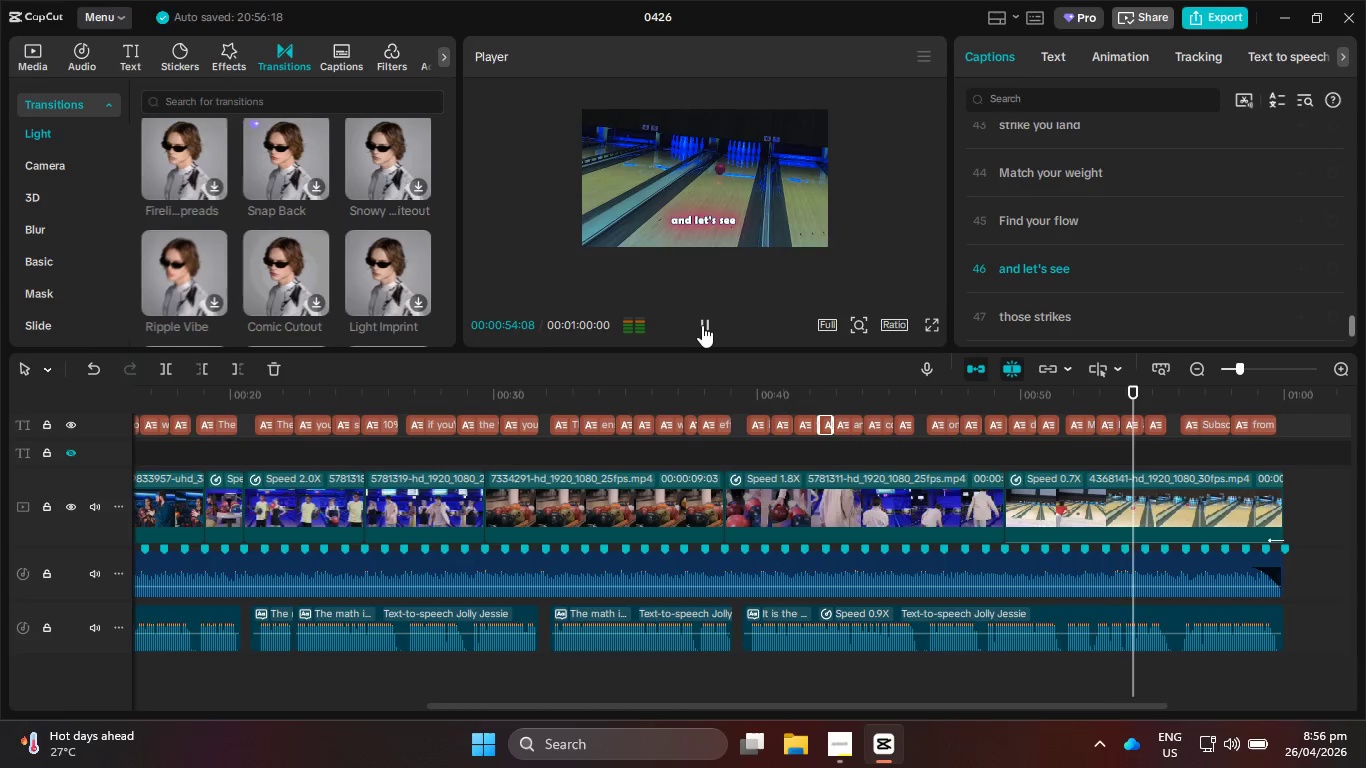 
left_click([707, 323])